 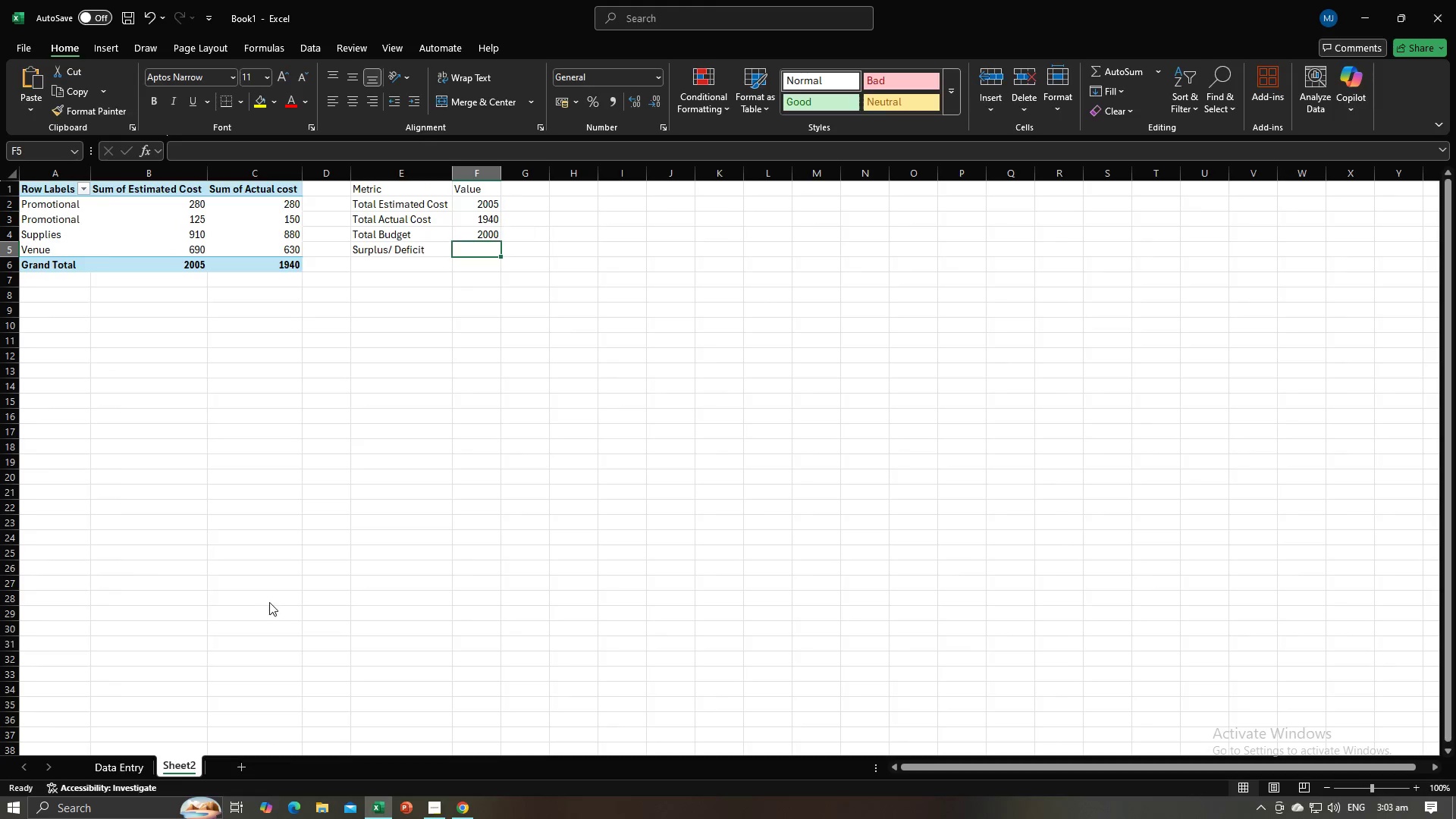 
key(Alt+Tab)
 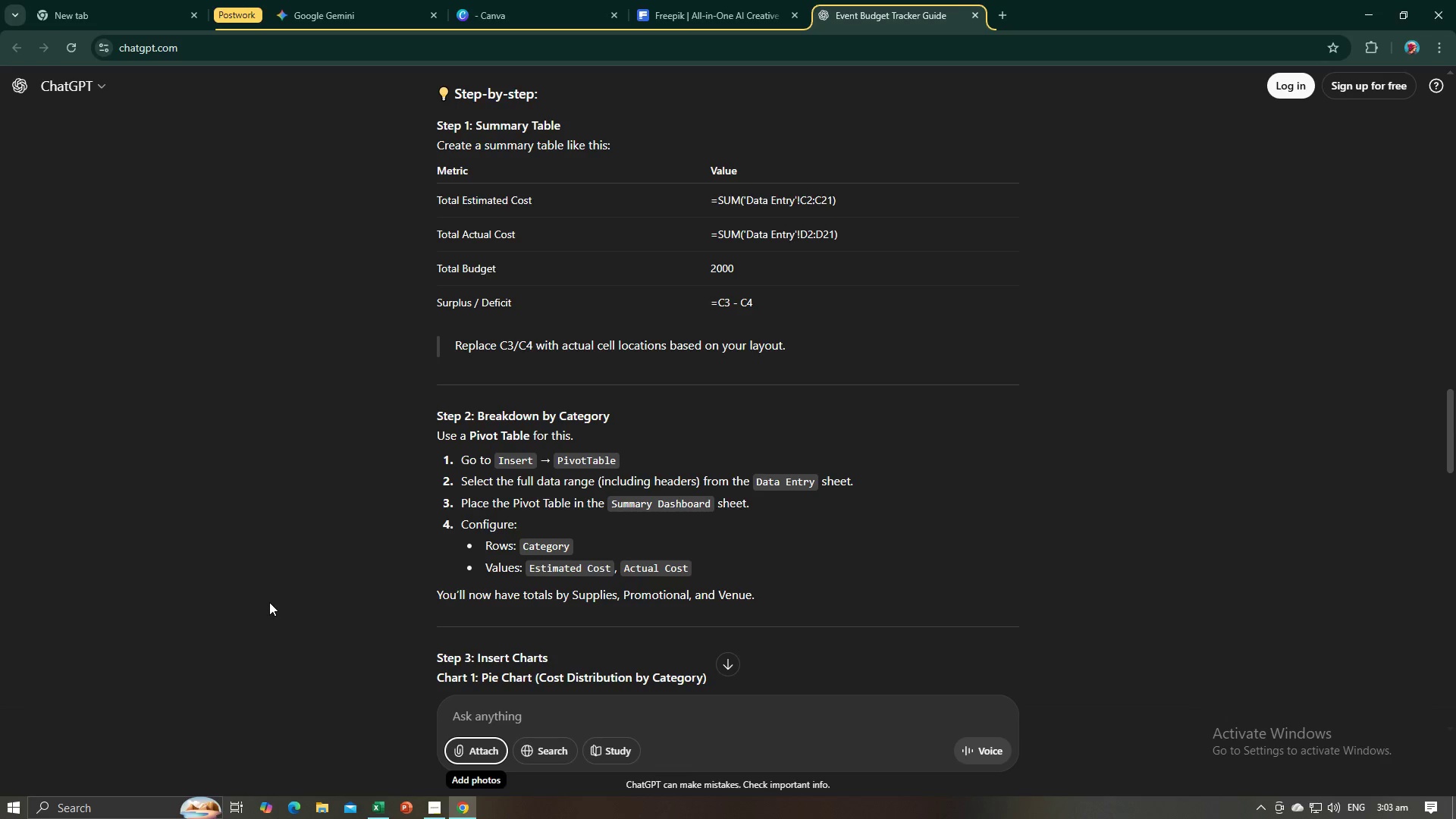 
key(Alt+AltLeft)
 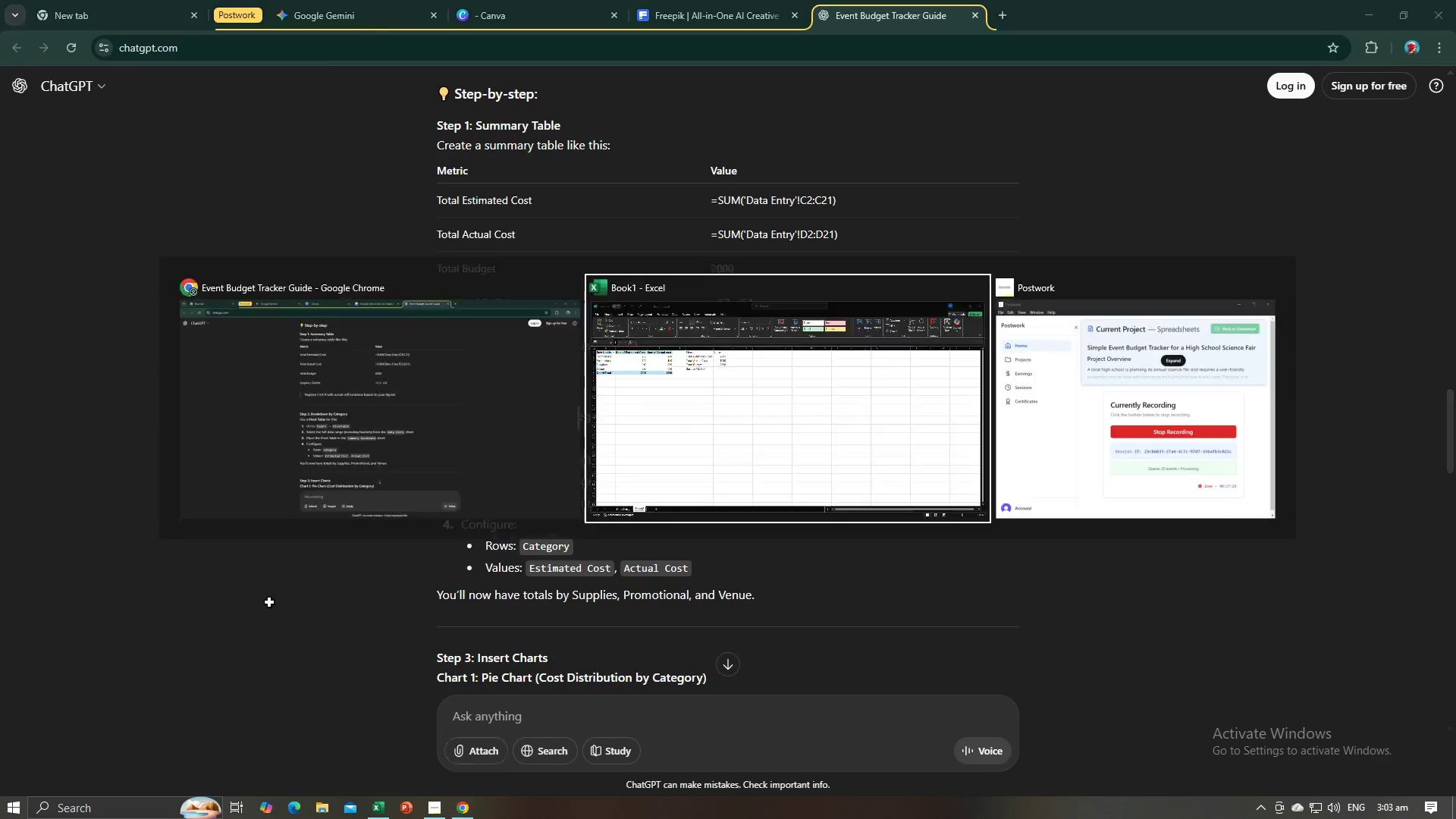 
key(Alt+Tab)
 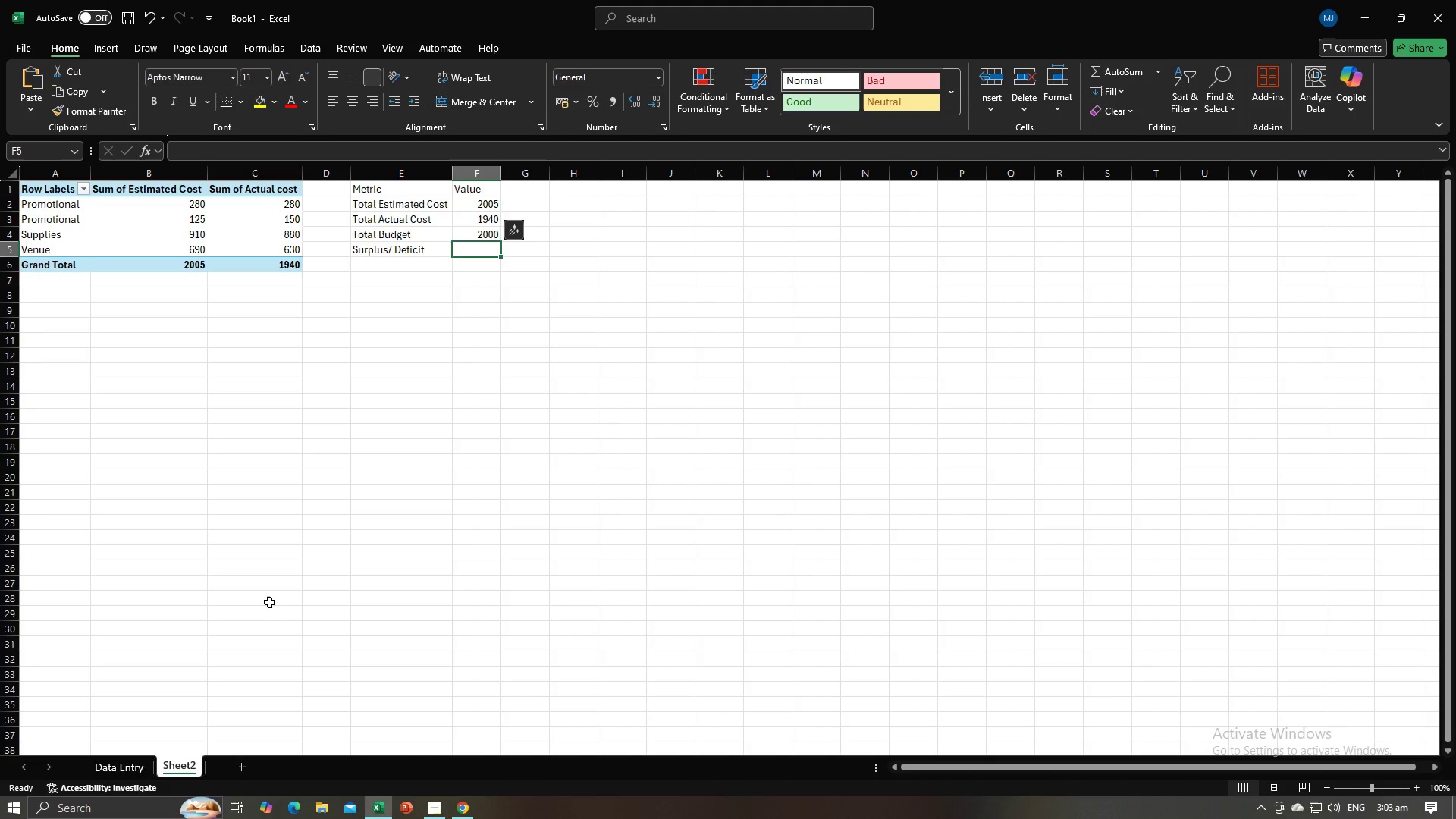 
key(Equal)
 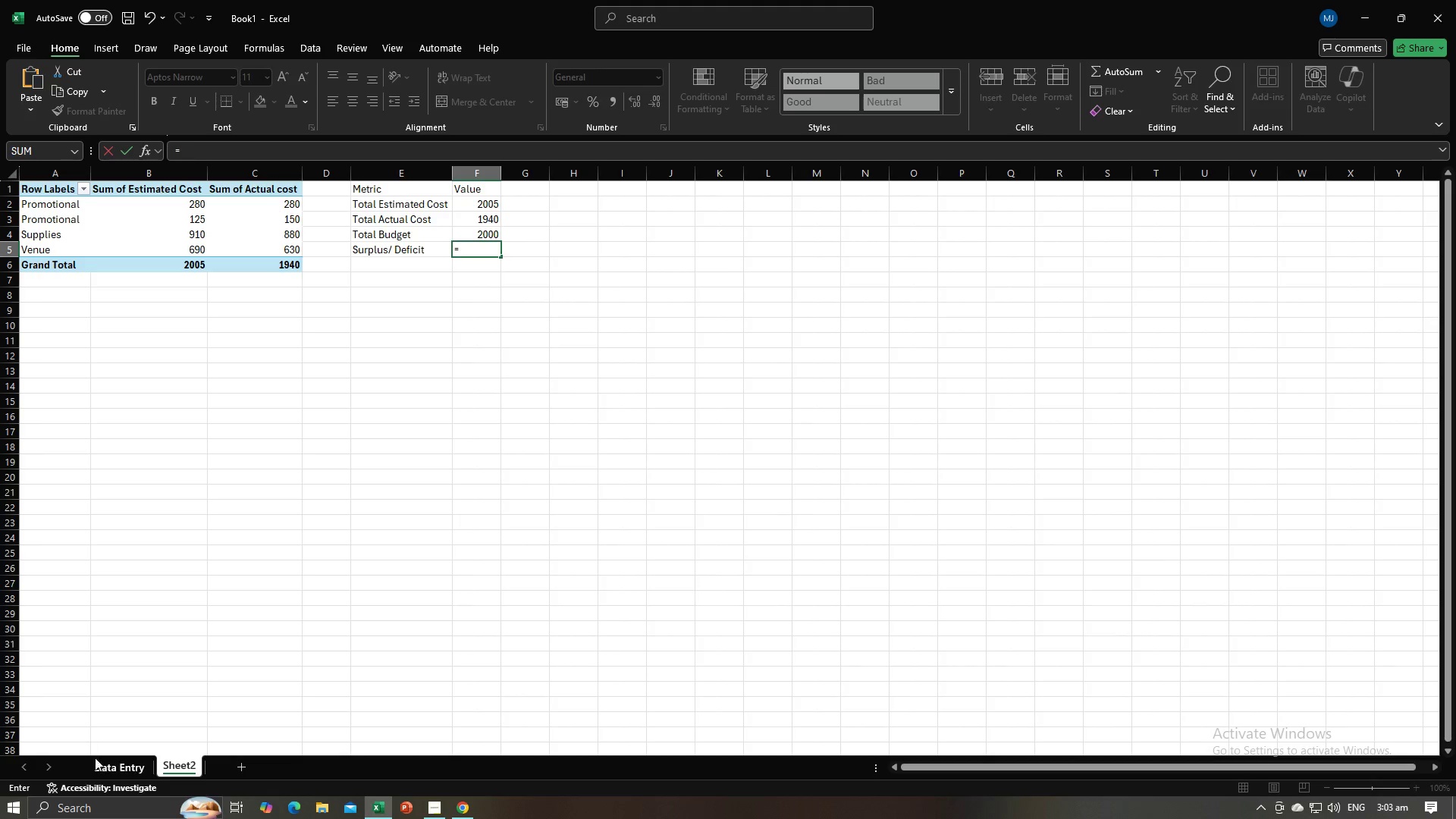 
left_click([97, 767])
 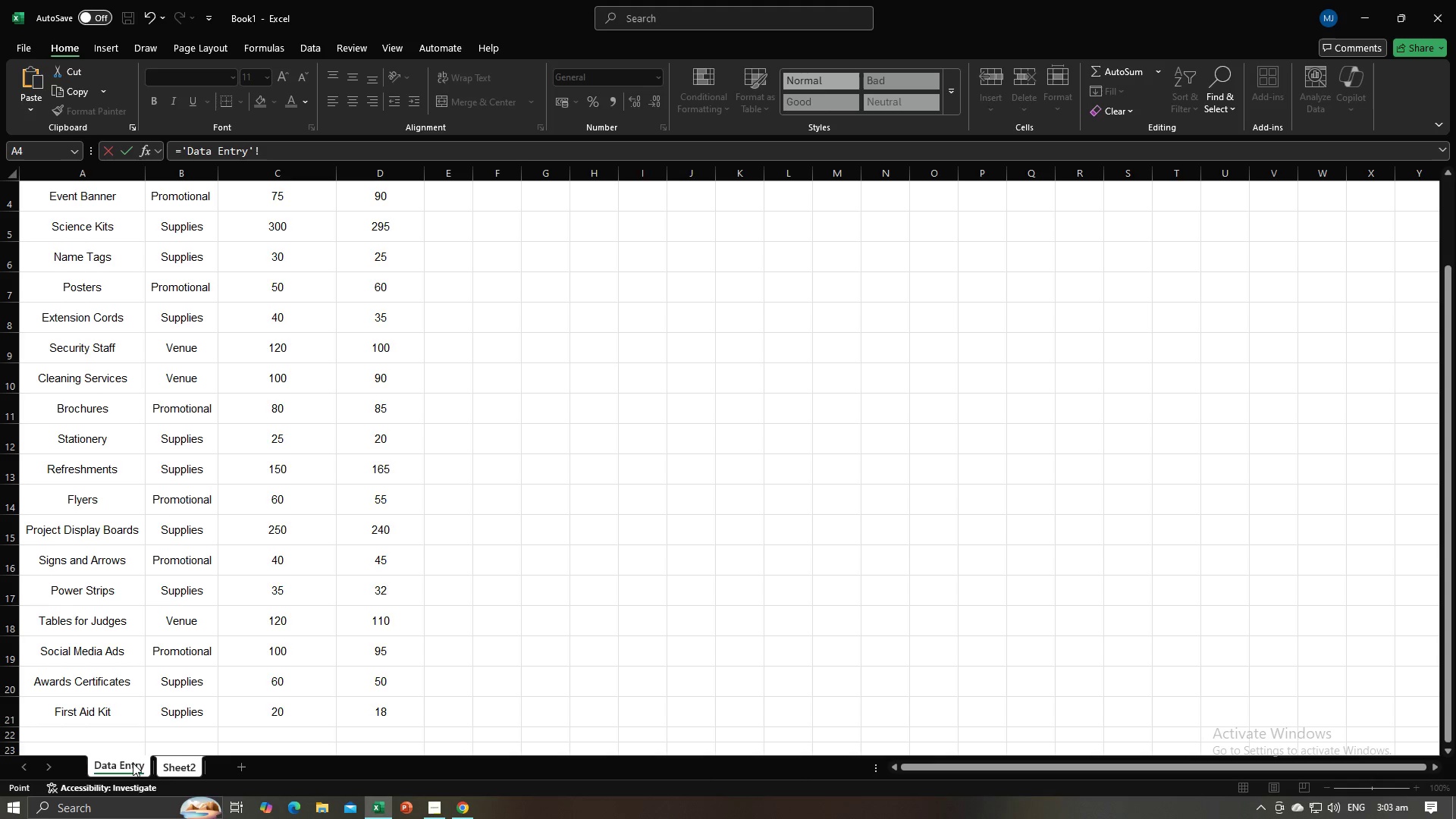 
left_click([164, 764])
 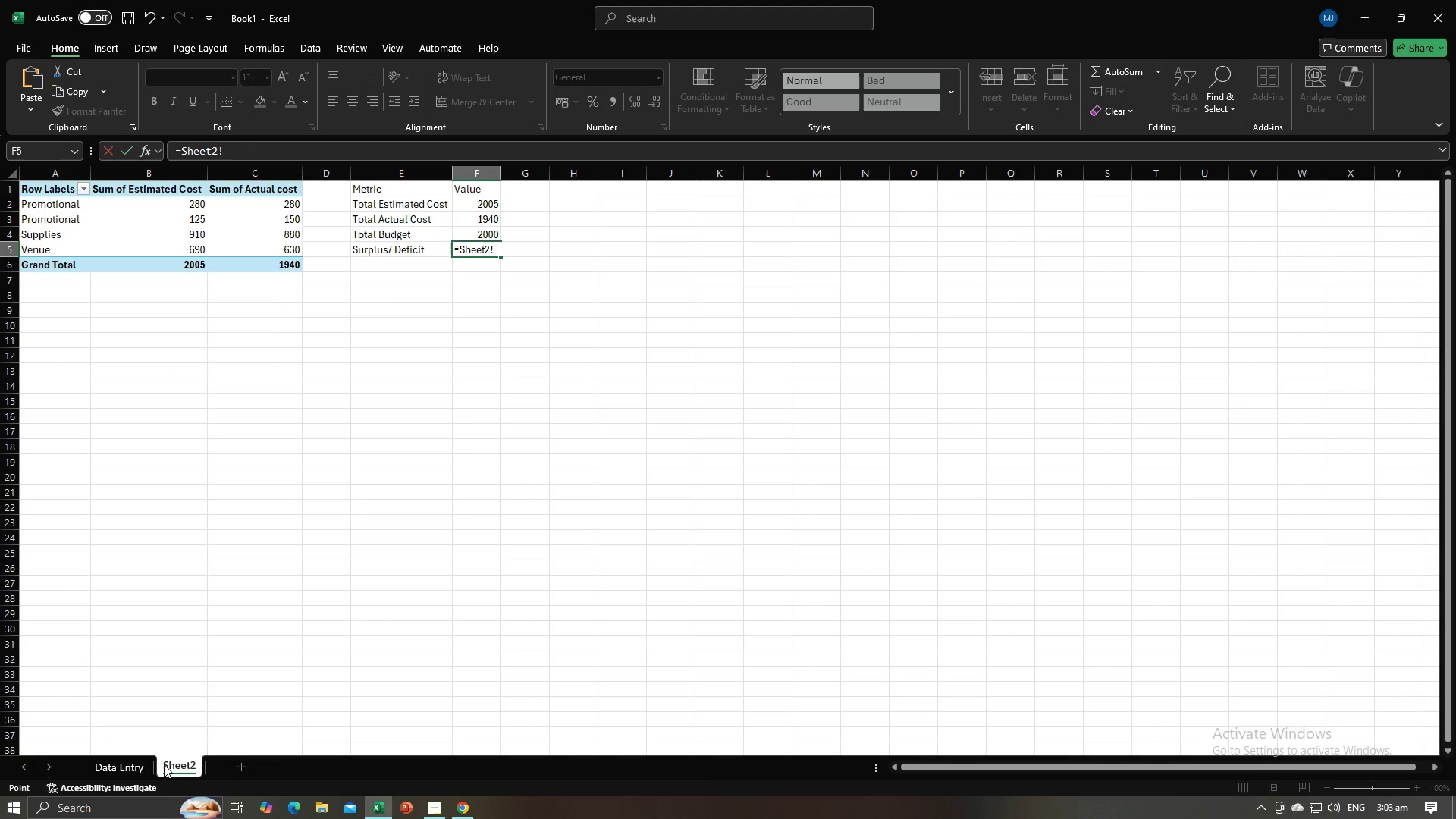 
key(Backspace)
 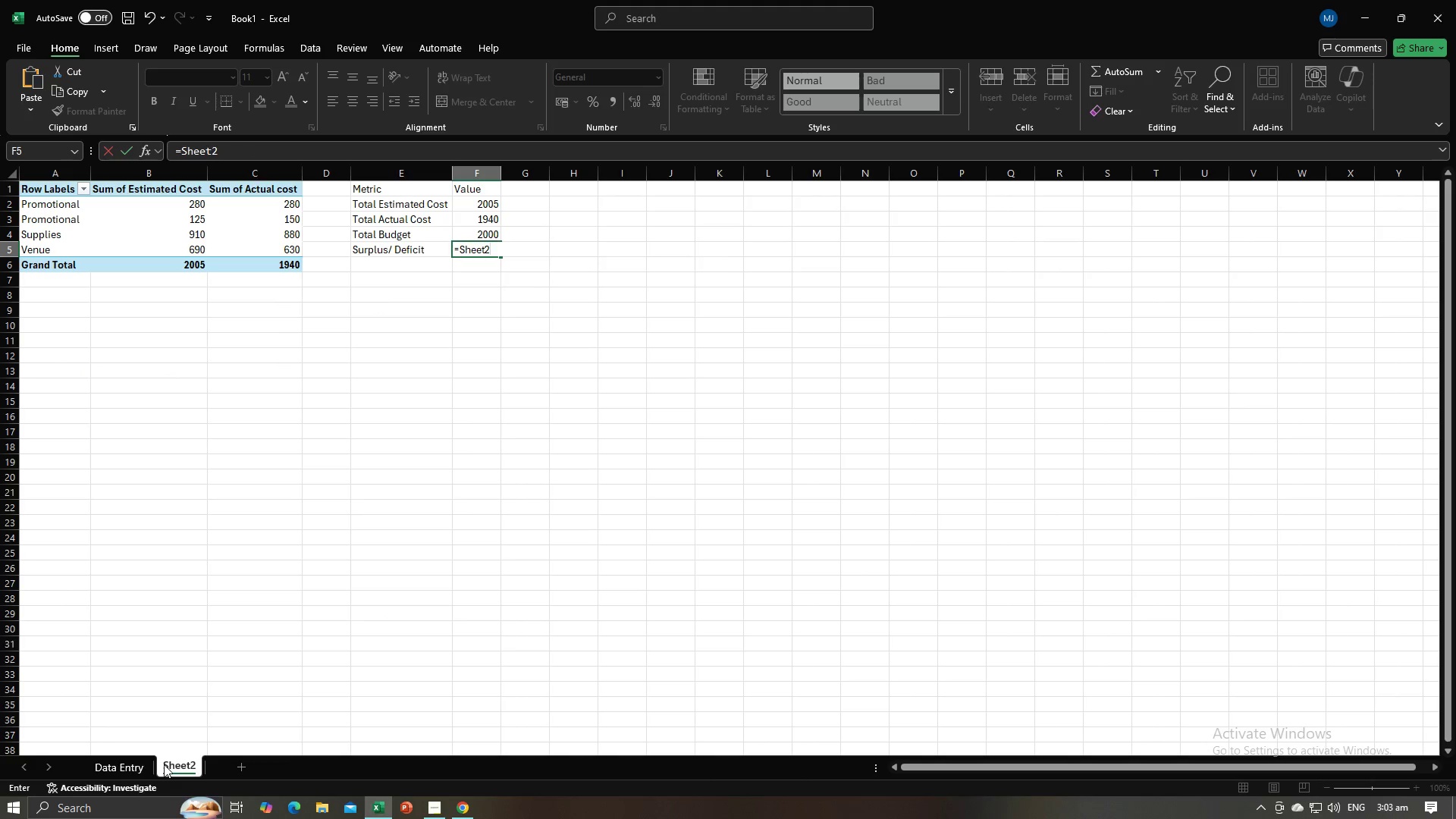 
key(Backspace)
 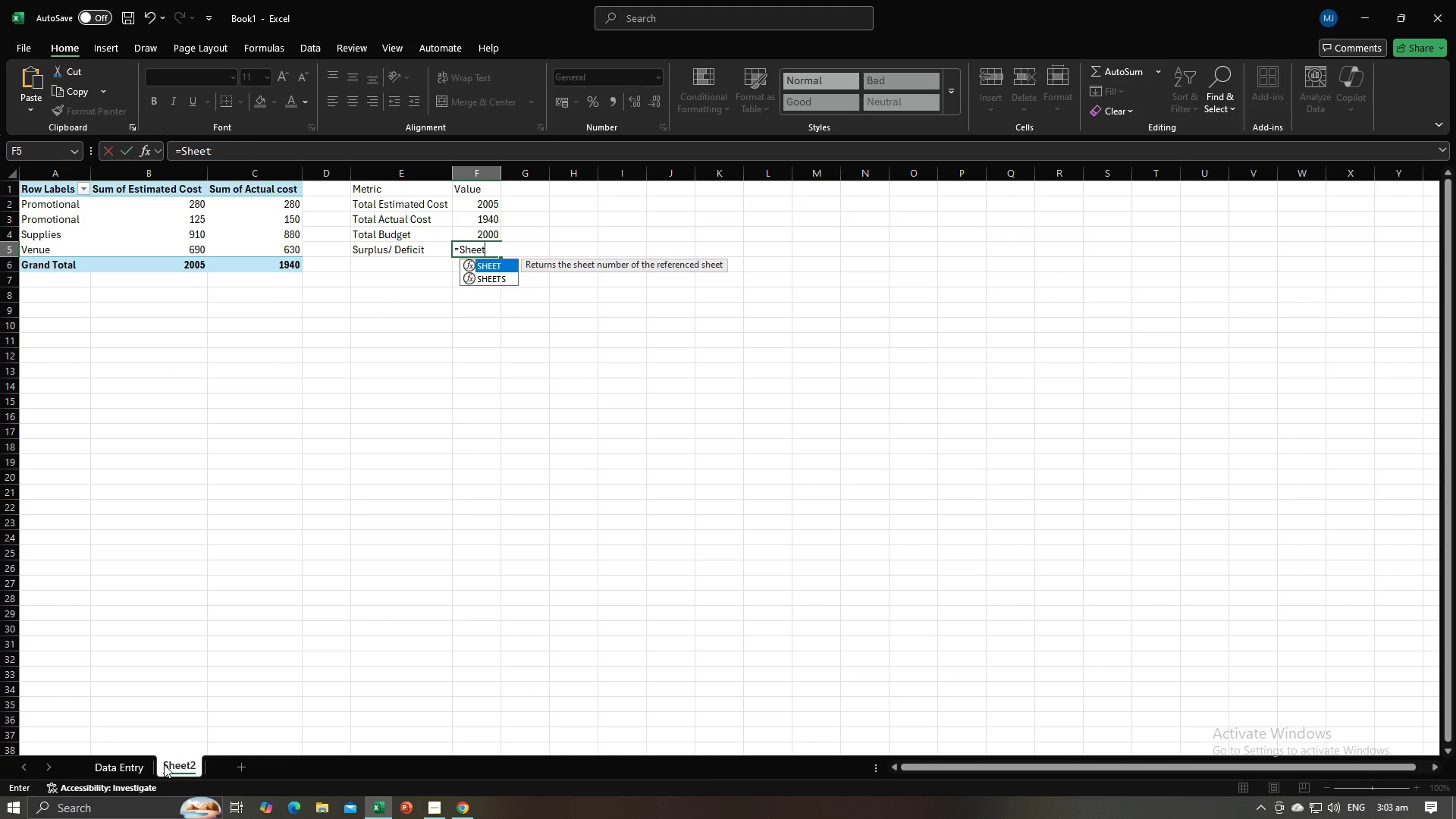 
key(Backspace)
 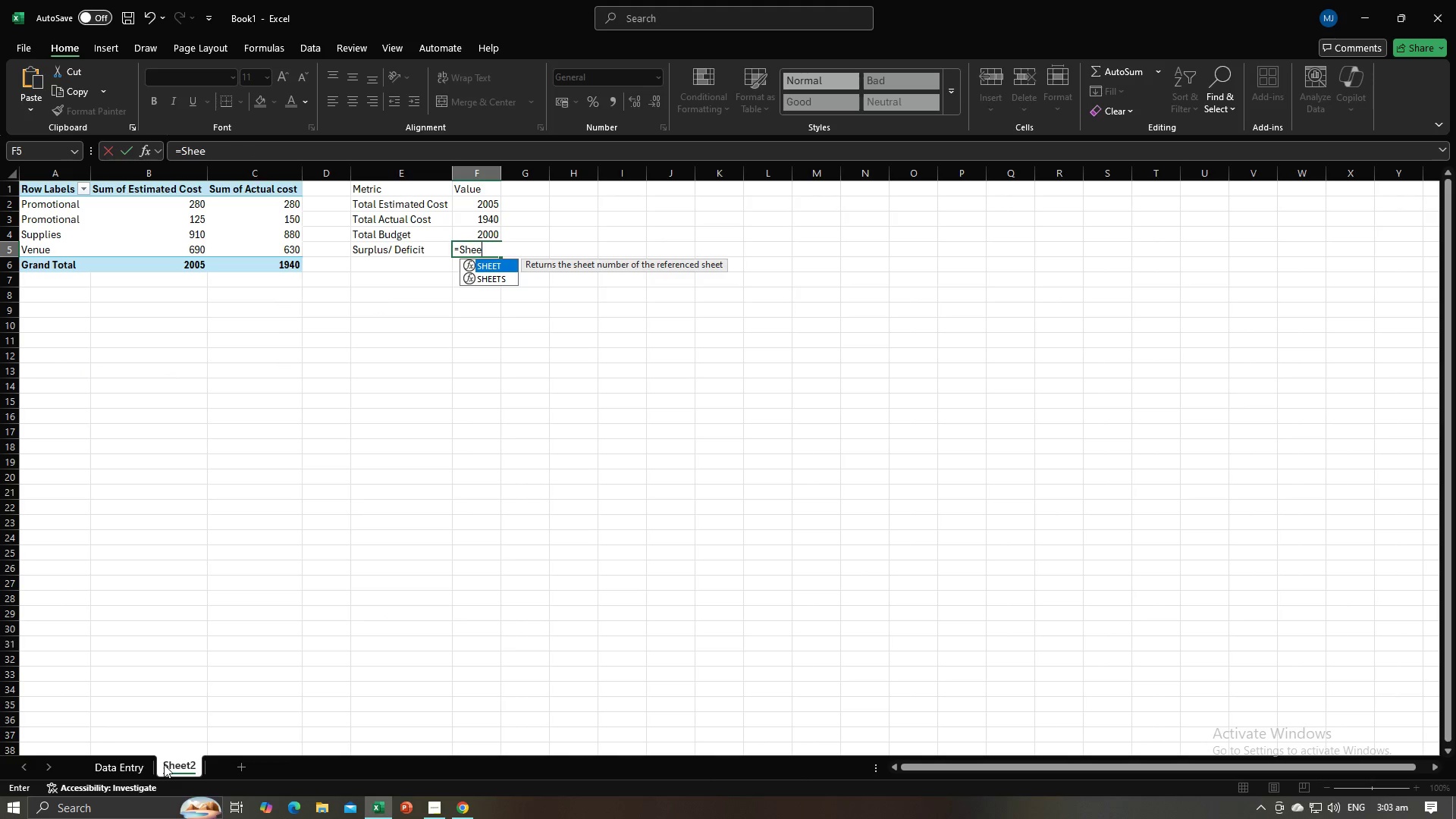 
hold_key(key=Backspace, duration=0.74)
 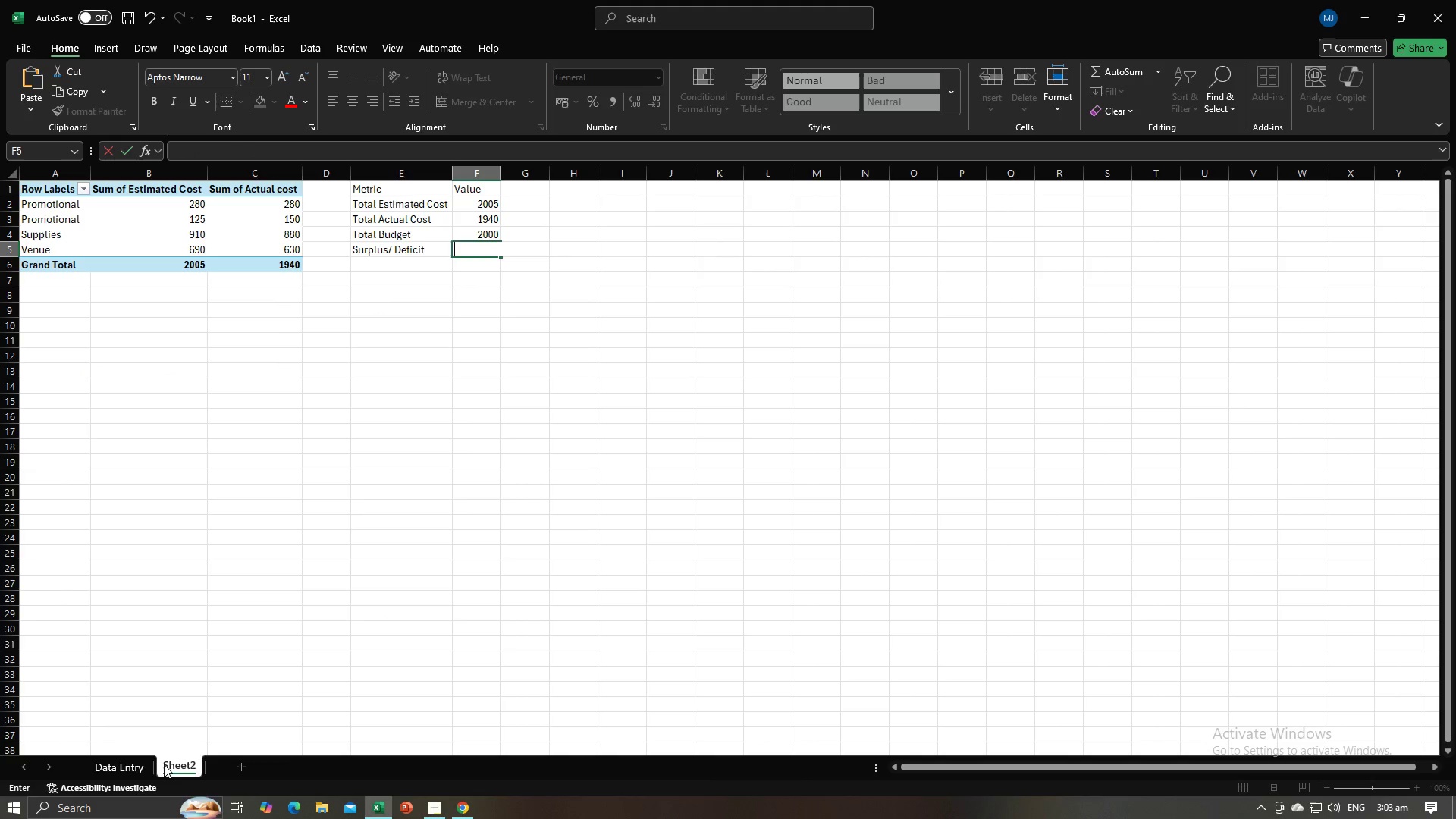 
key(Enter)
 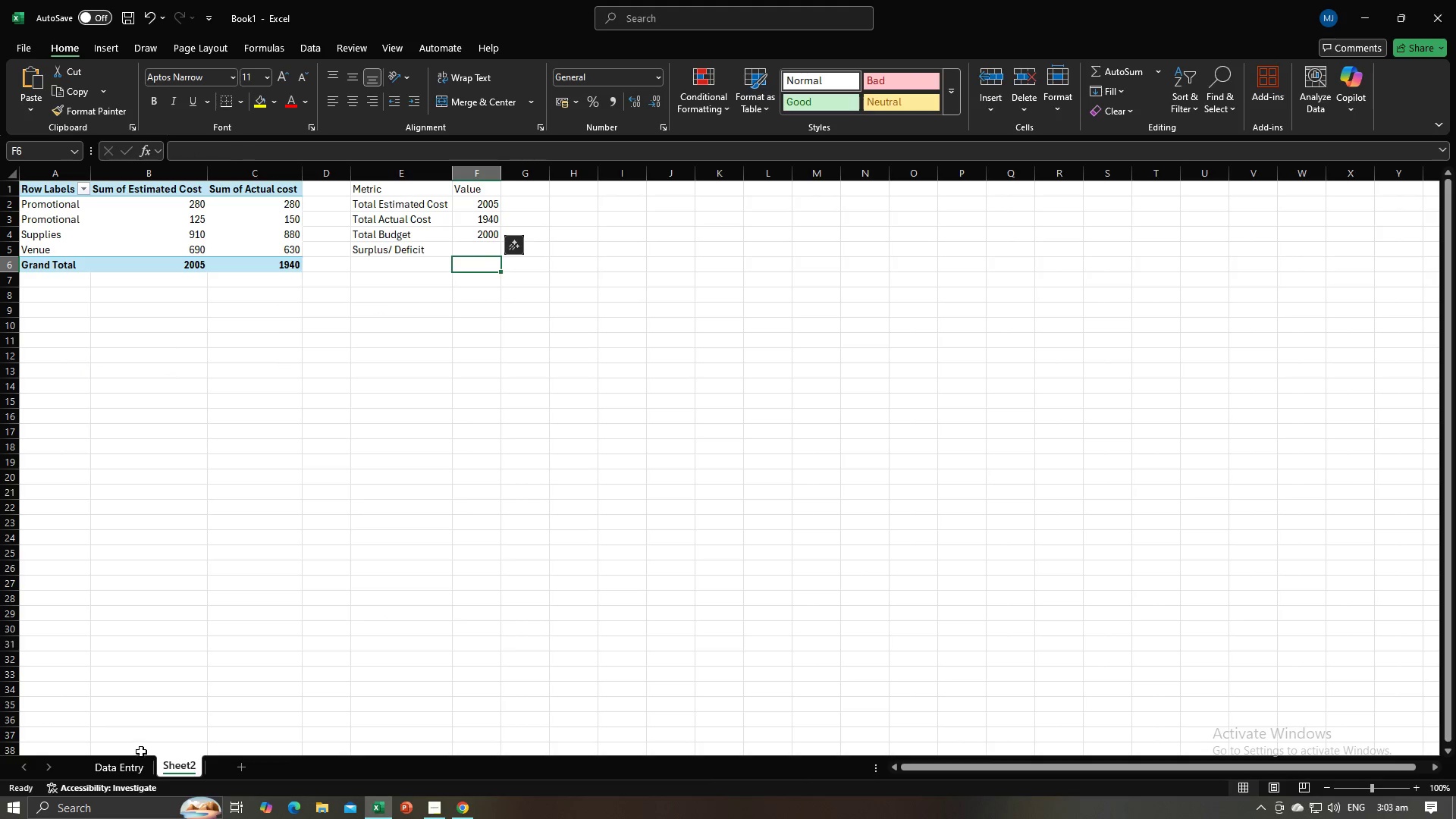 
left_click([130, 767])
 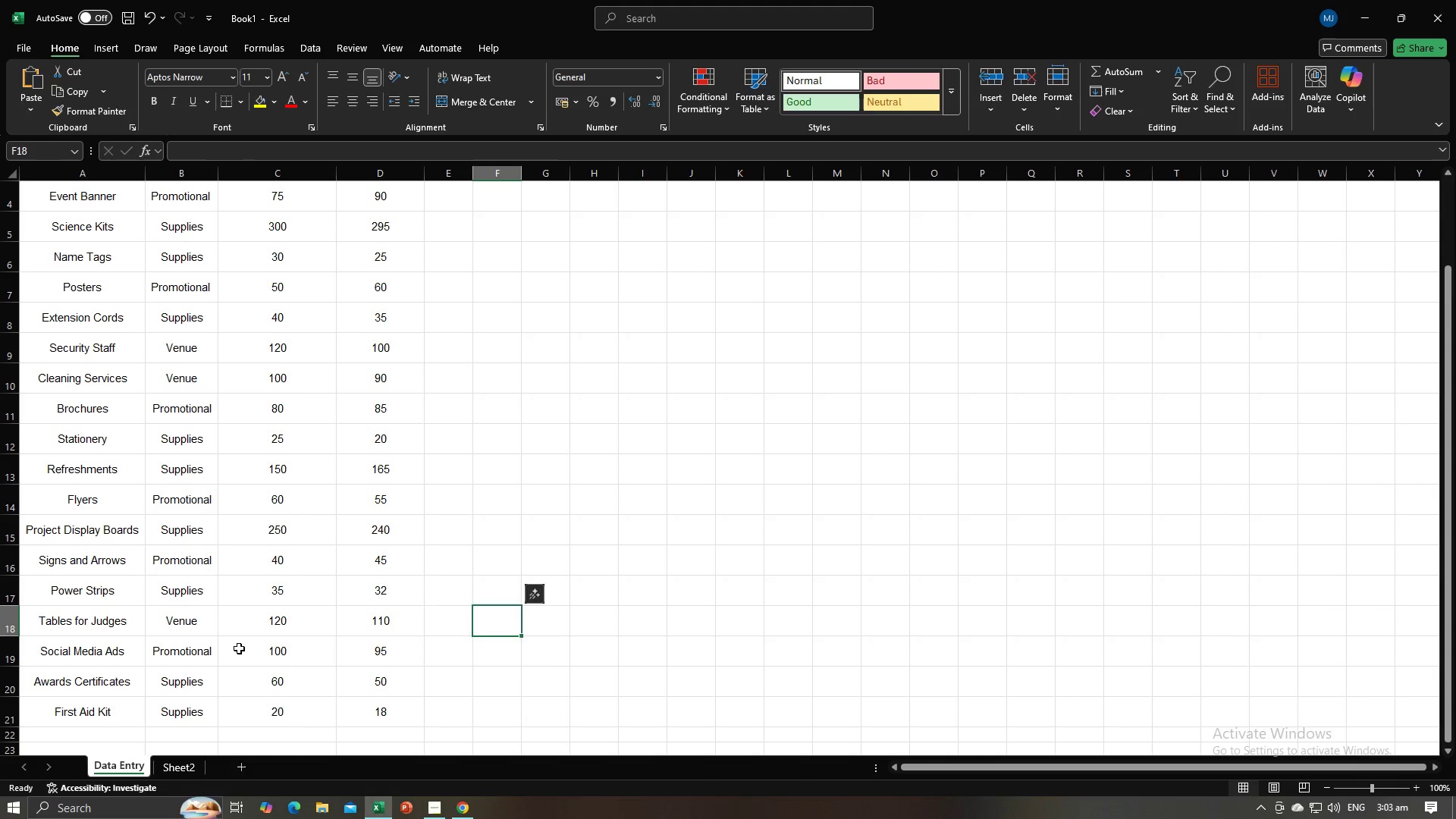 
scroll: coordinate [239, 648], scroll_direction: down, amount: 3.0
 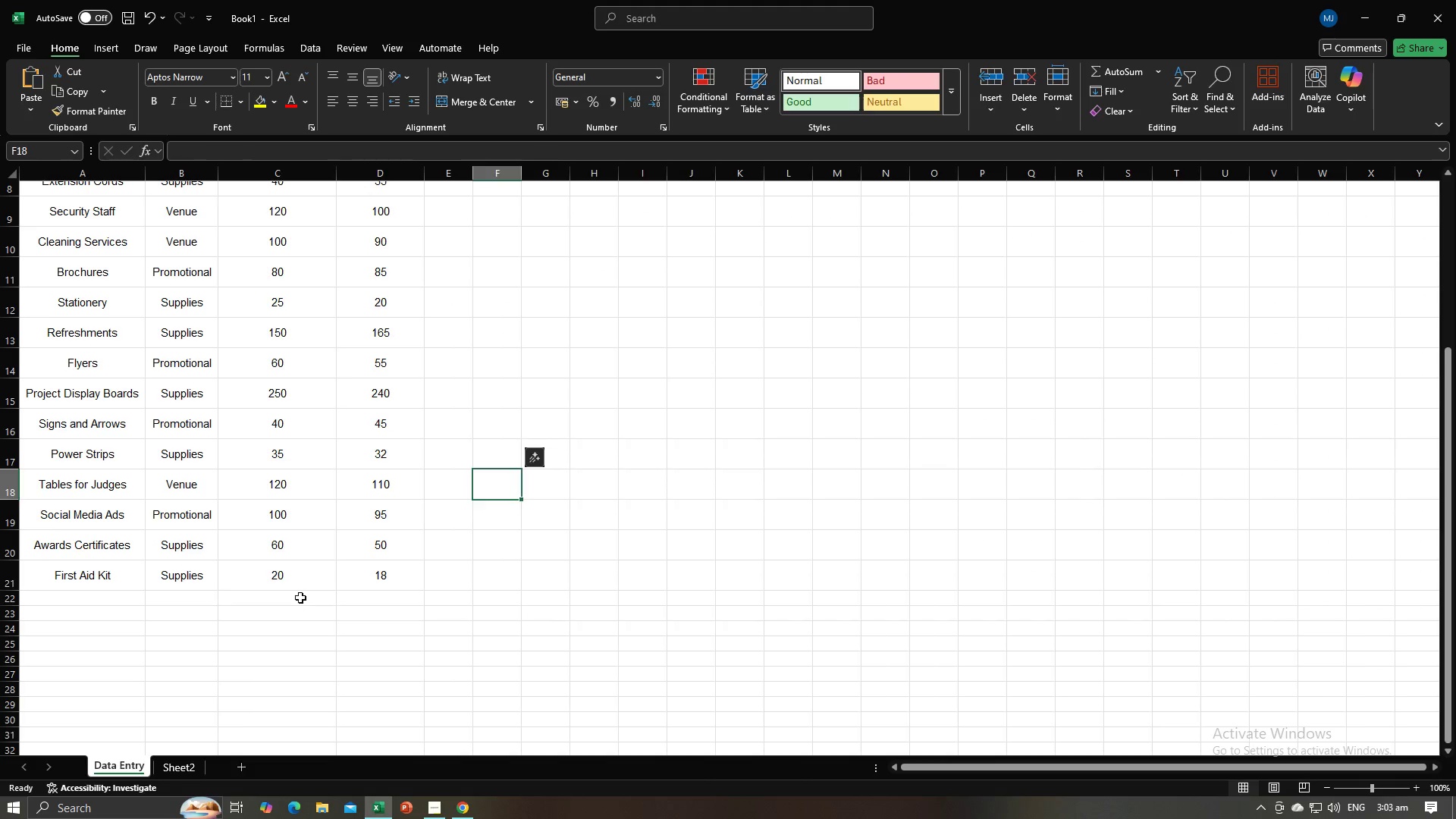 
left_click([300, 598])
 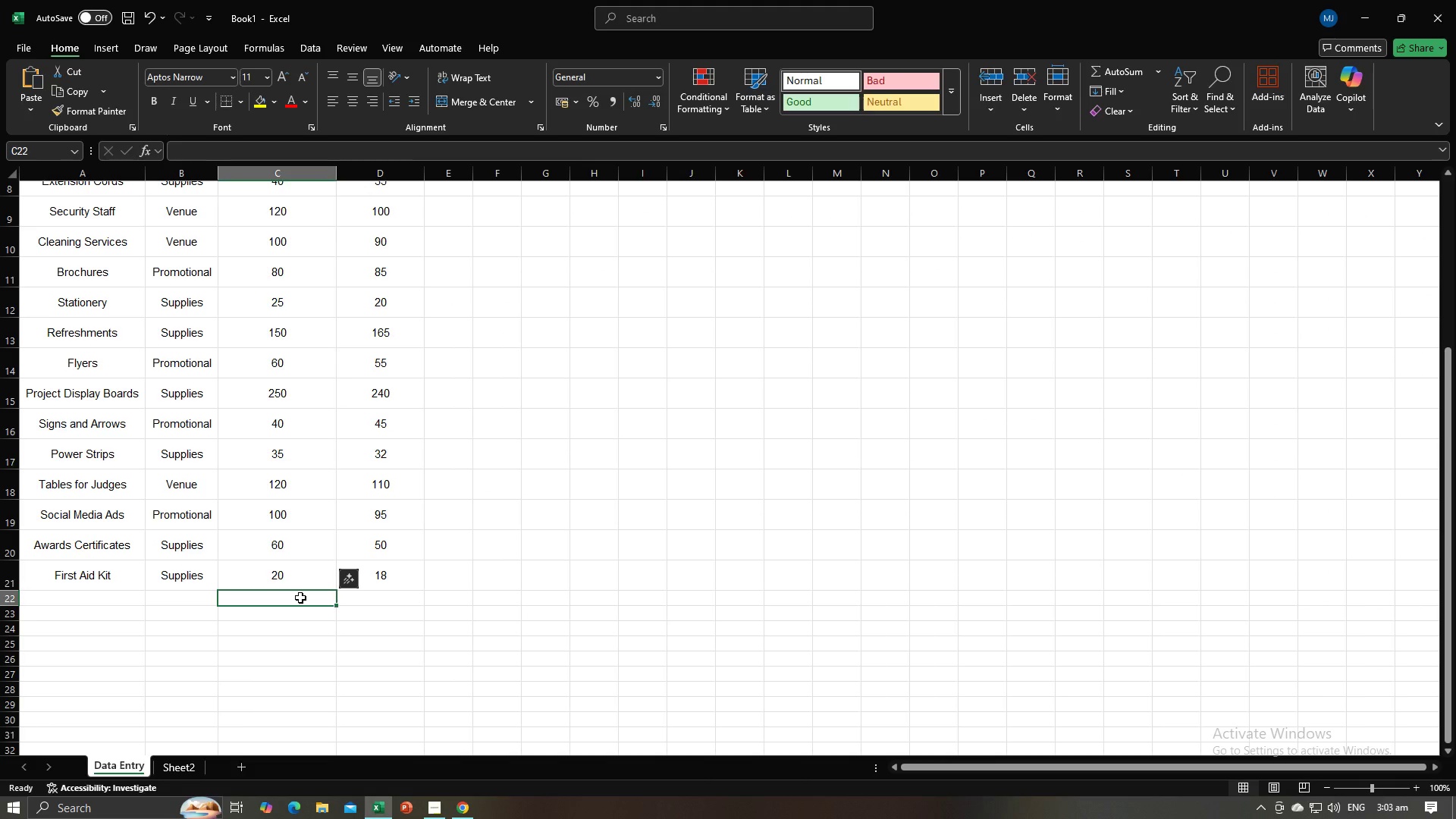 
type(=sume)
key(Backspace)
type(()
 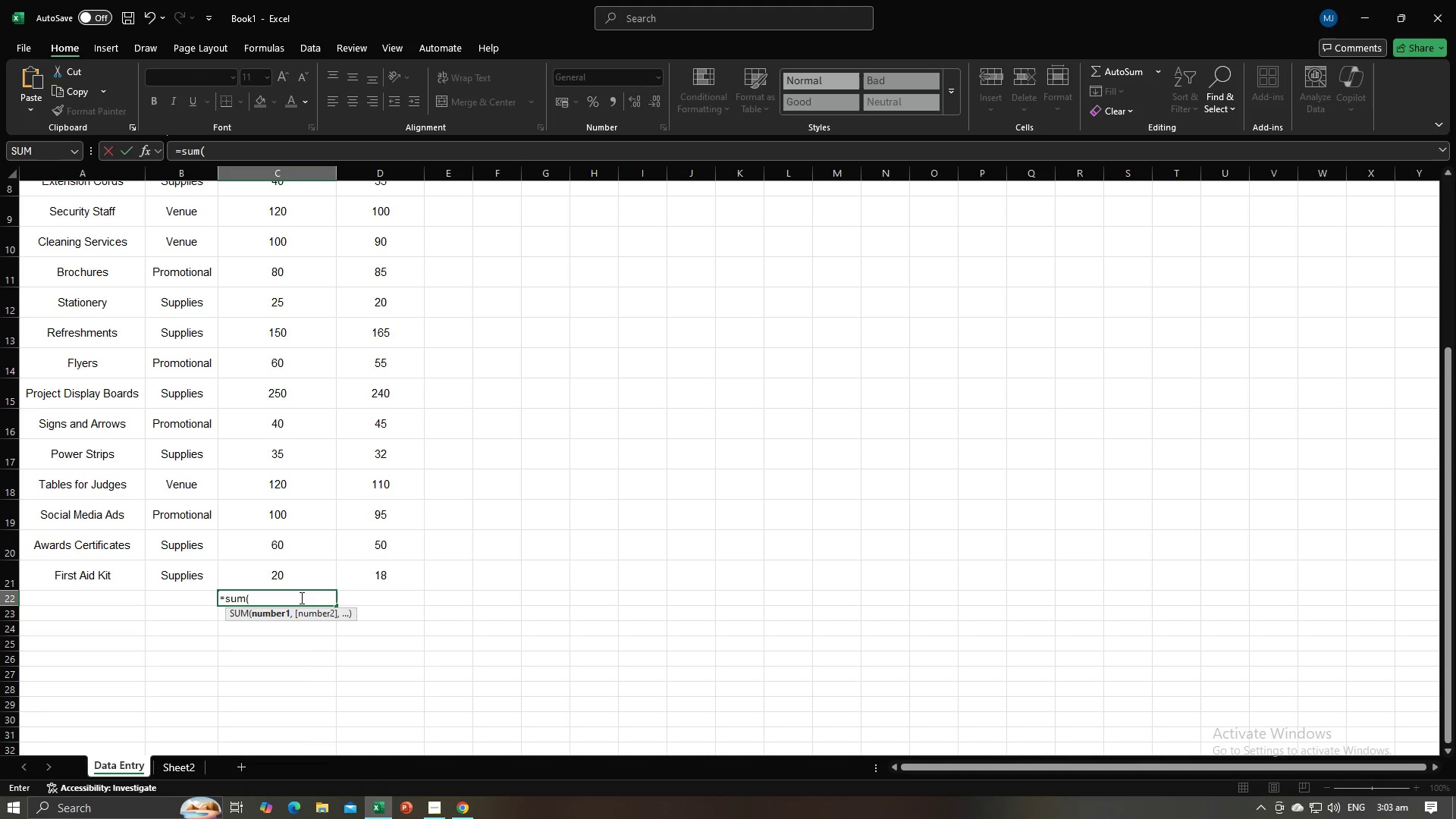 
scroll: coordinate [254, 300], scroll_direction: up, amount: 7.0
 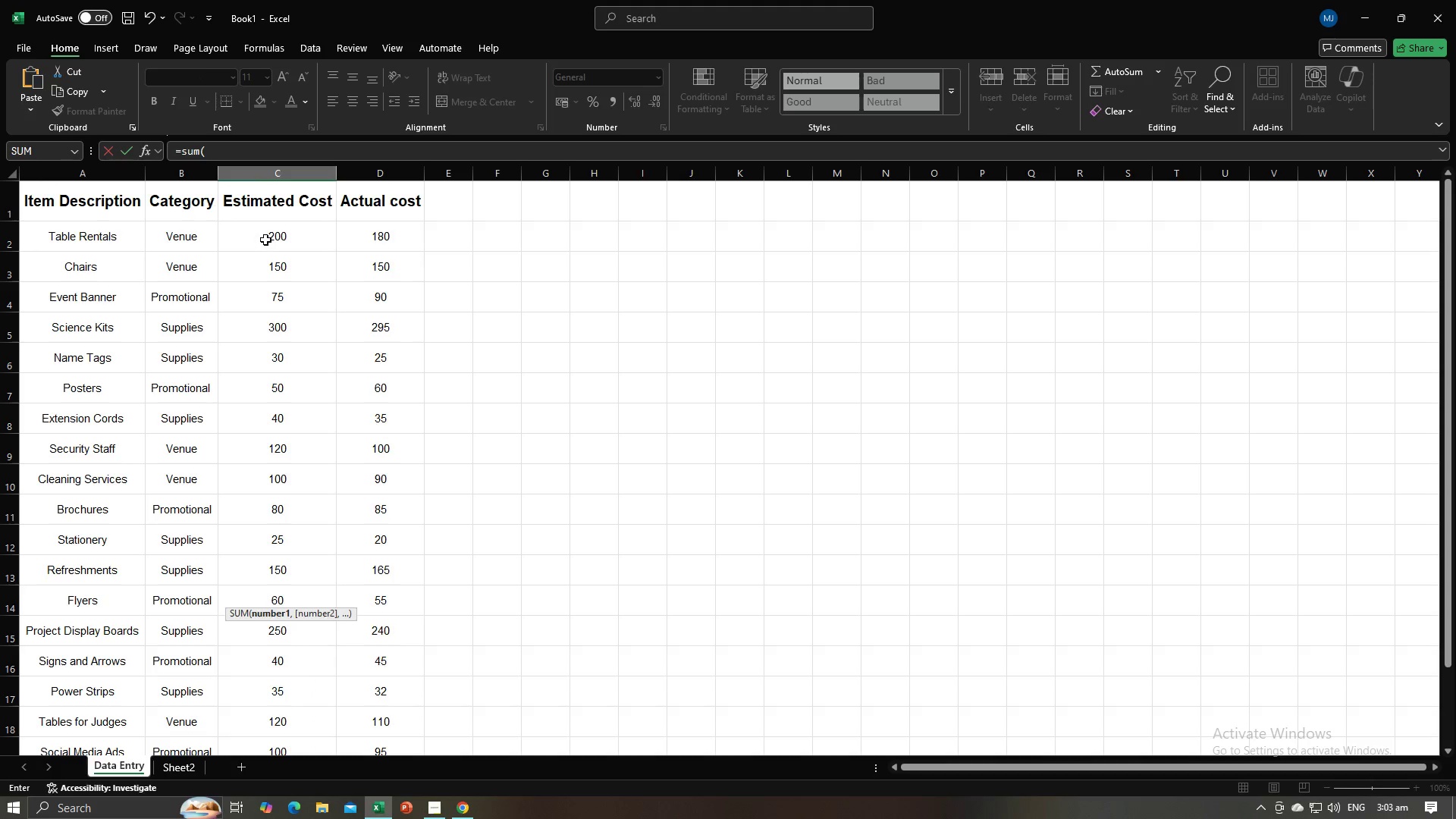 
left_click_drag(start_coordinate=[268, 235], to_coordinate=[256, 709])
 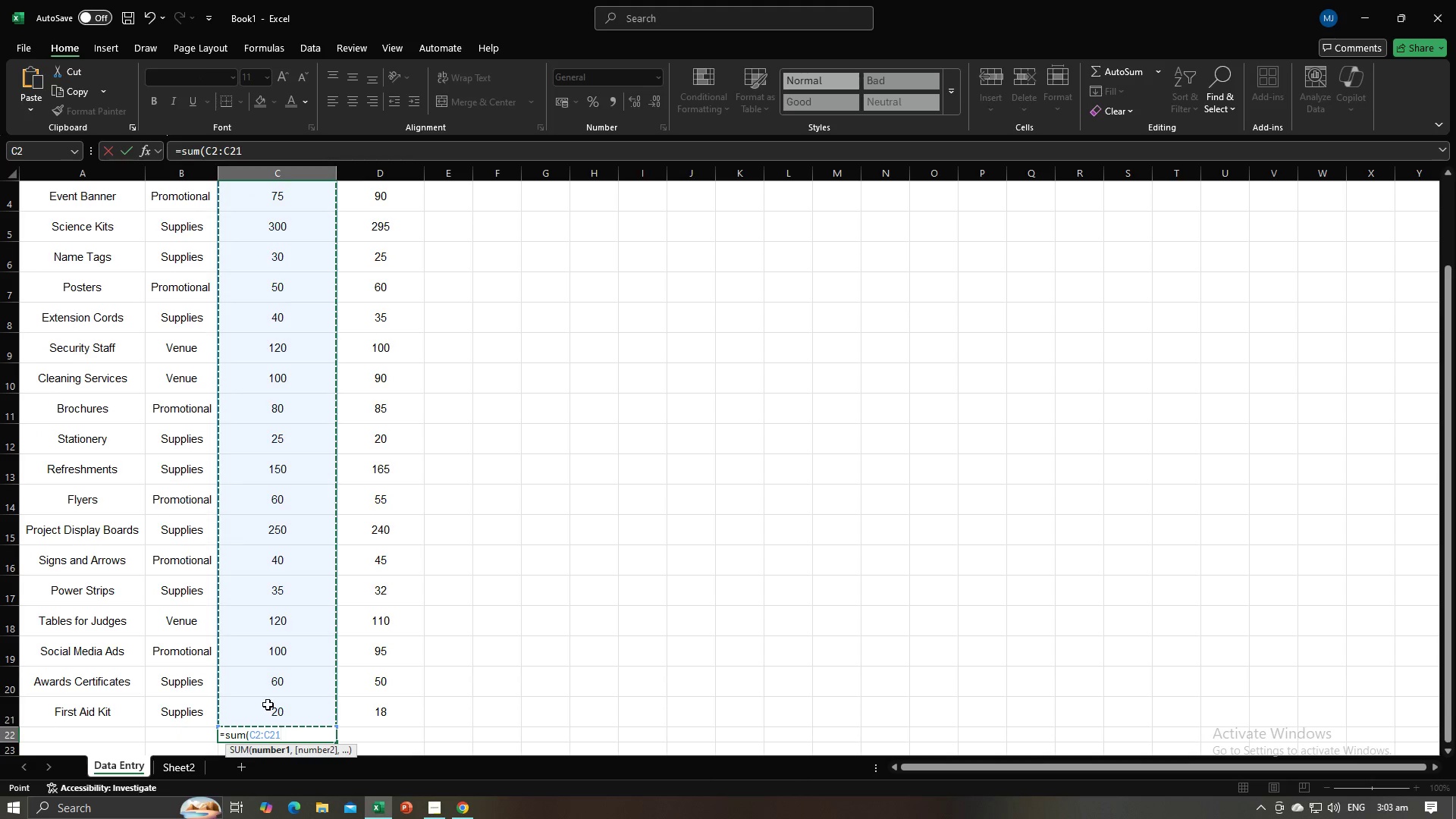 
key(Enter)
 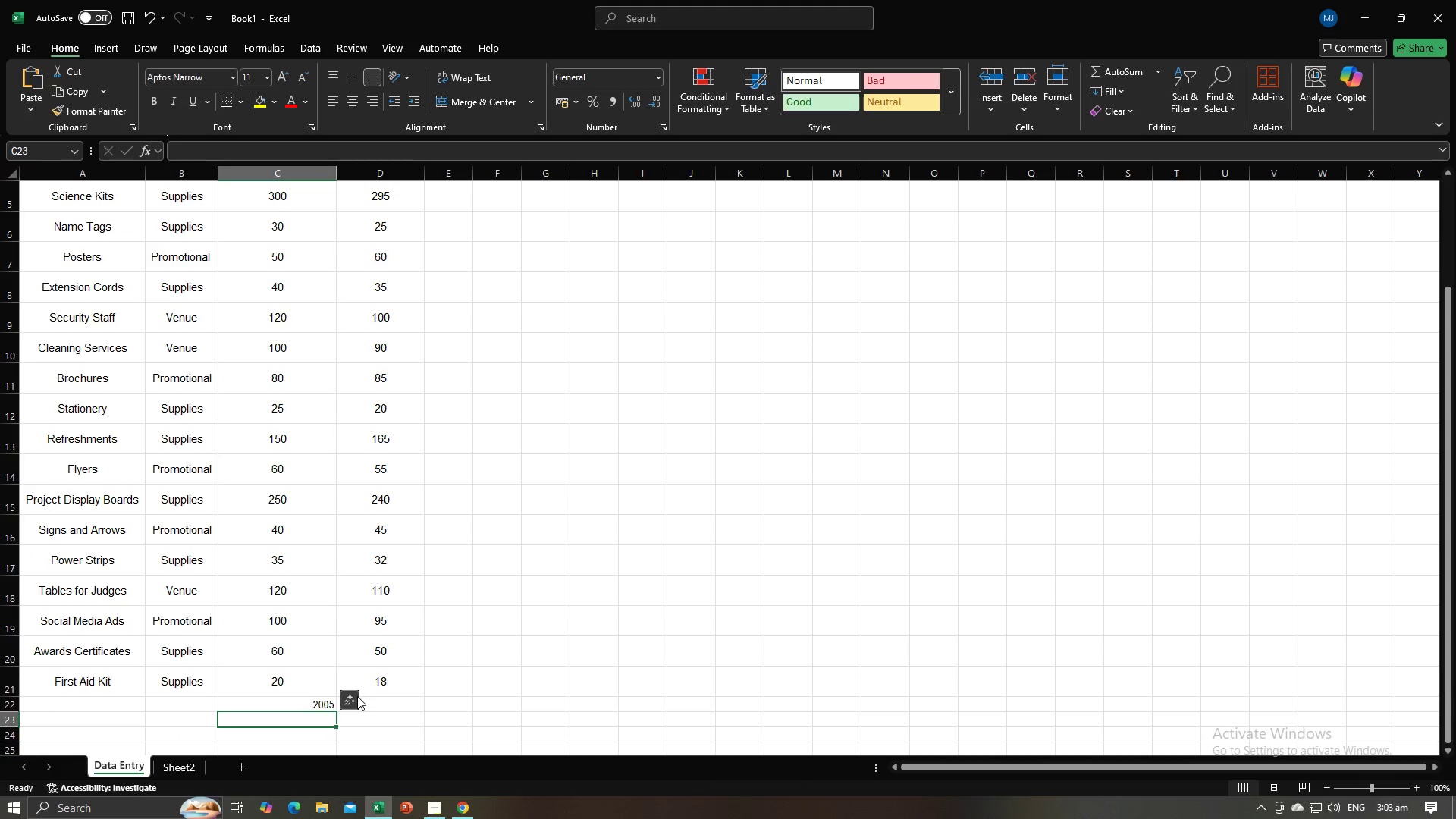 
left_click([360, 697])
 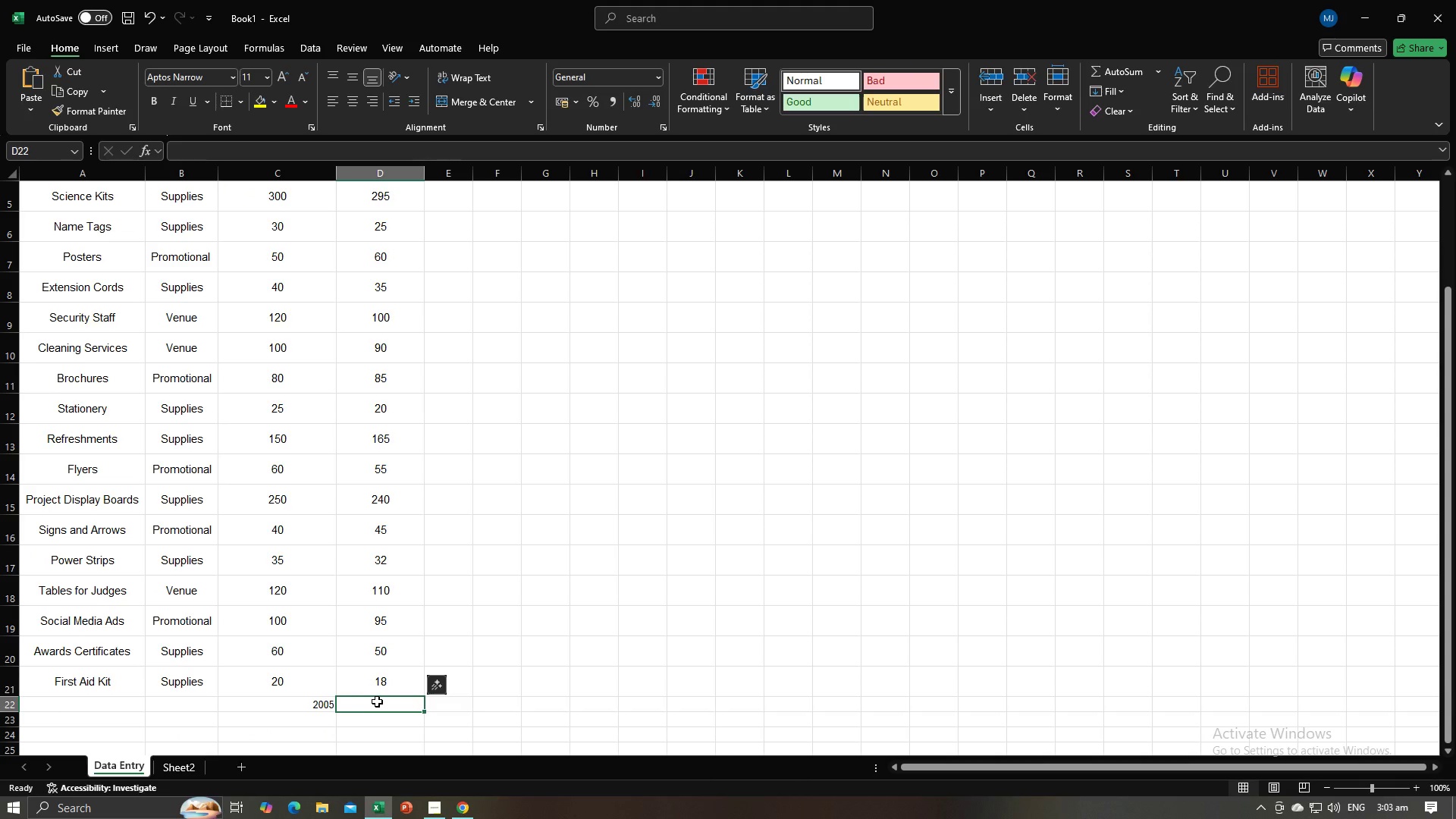 
type(=sum()
 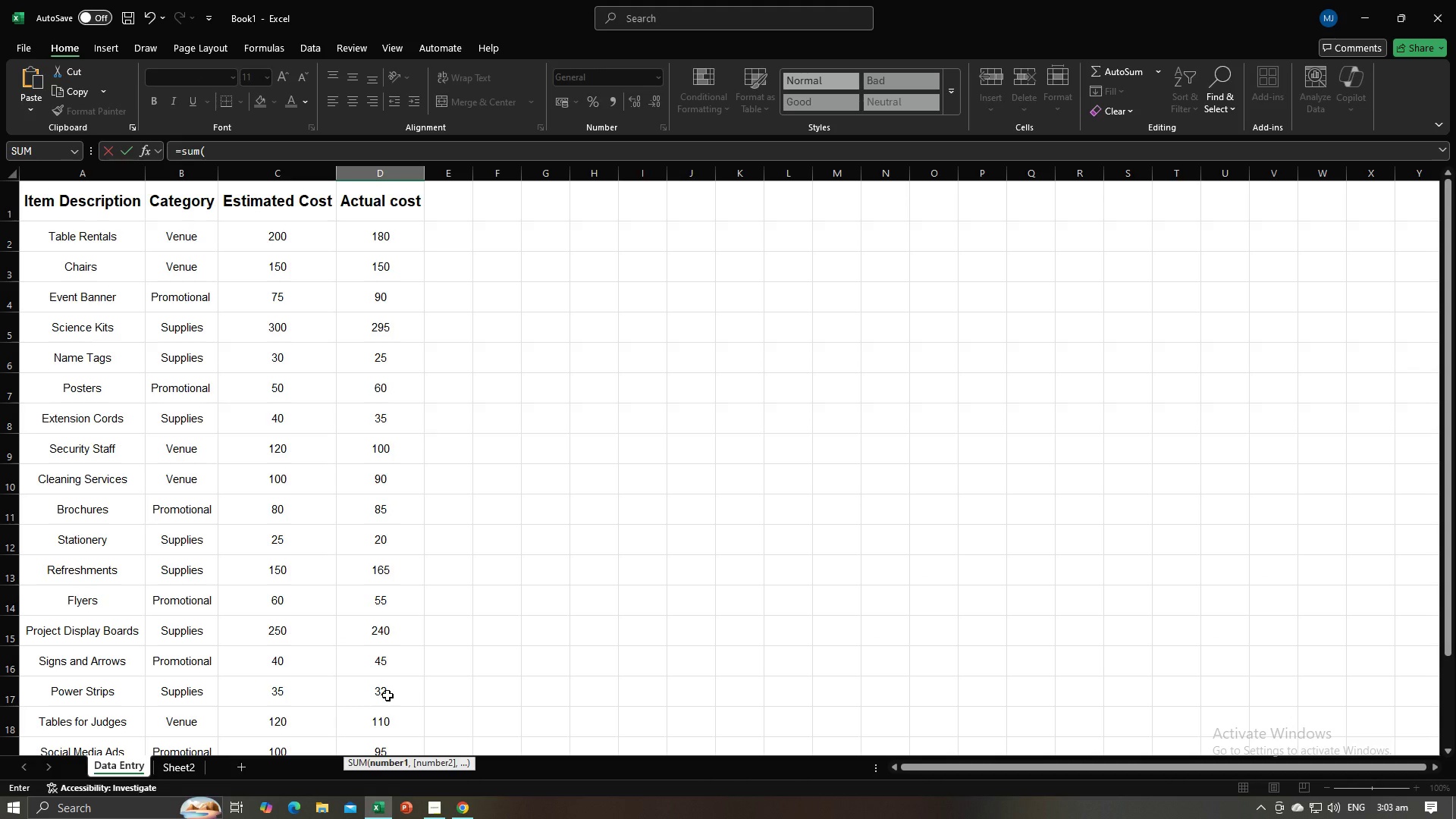 
scroll: coordinate [388, 695], scroll_direction: up, amount: 6.0
 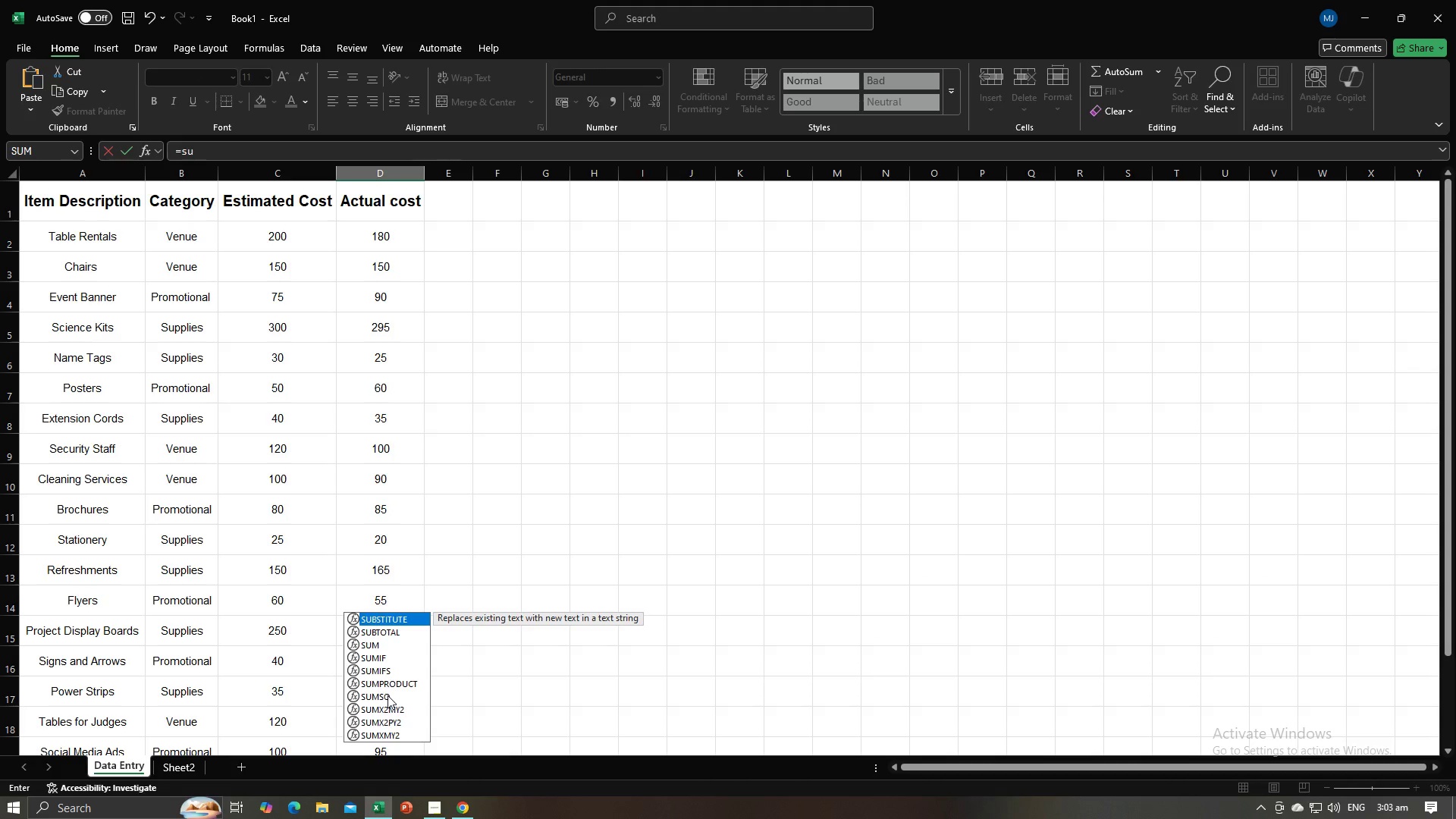 
left_click_drag(start_coordinate=[363, 235], to_coordinate=[400, 675])
 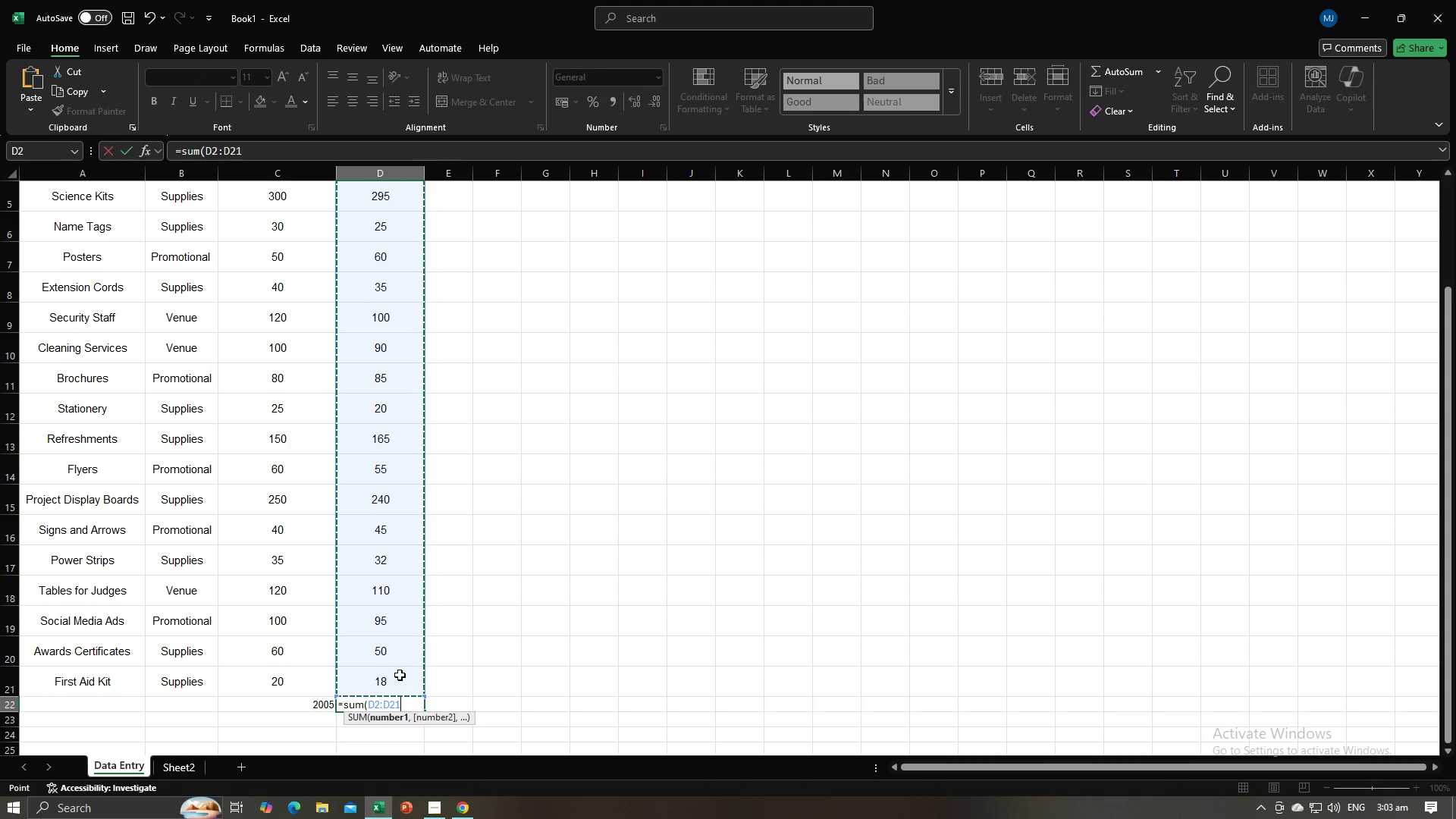 
key(Enter)
 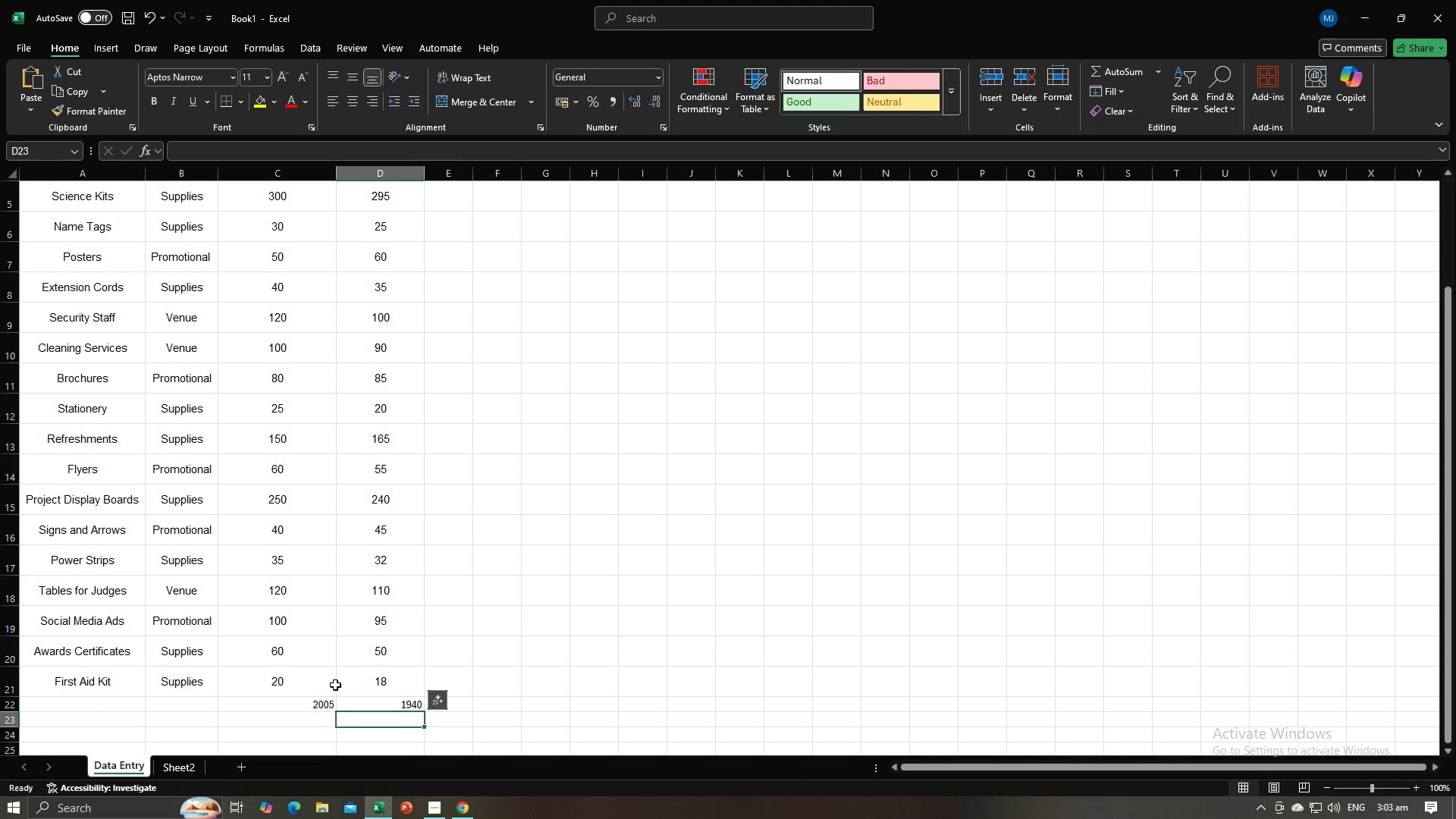 
key(Alt+AltLeft)
 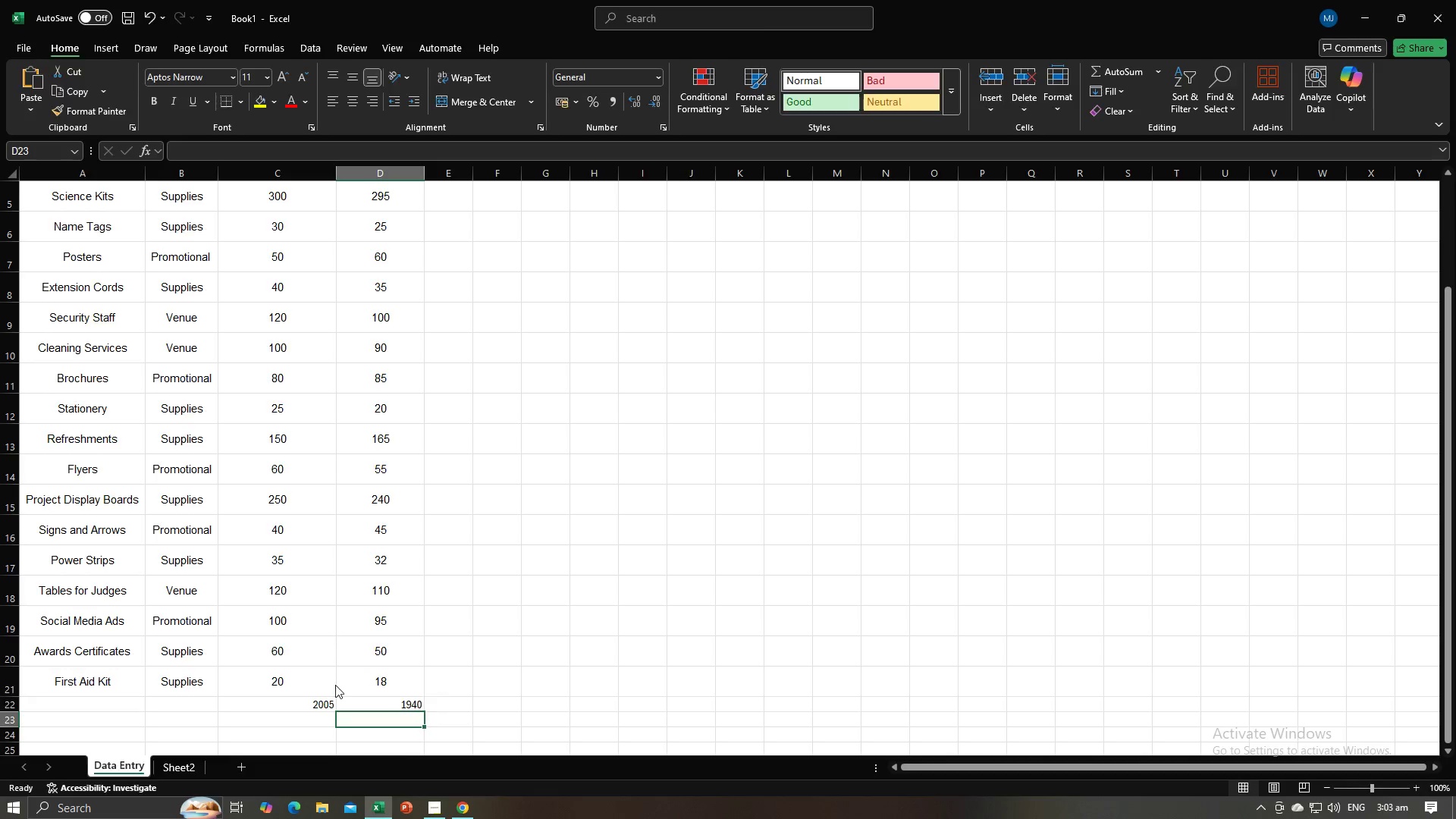 
key(Alt+Tab)
 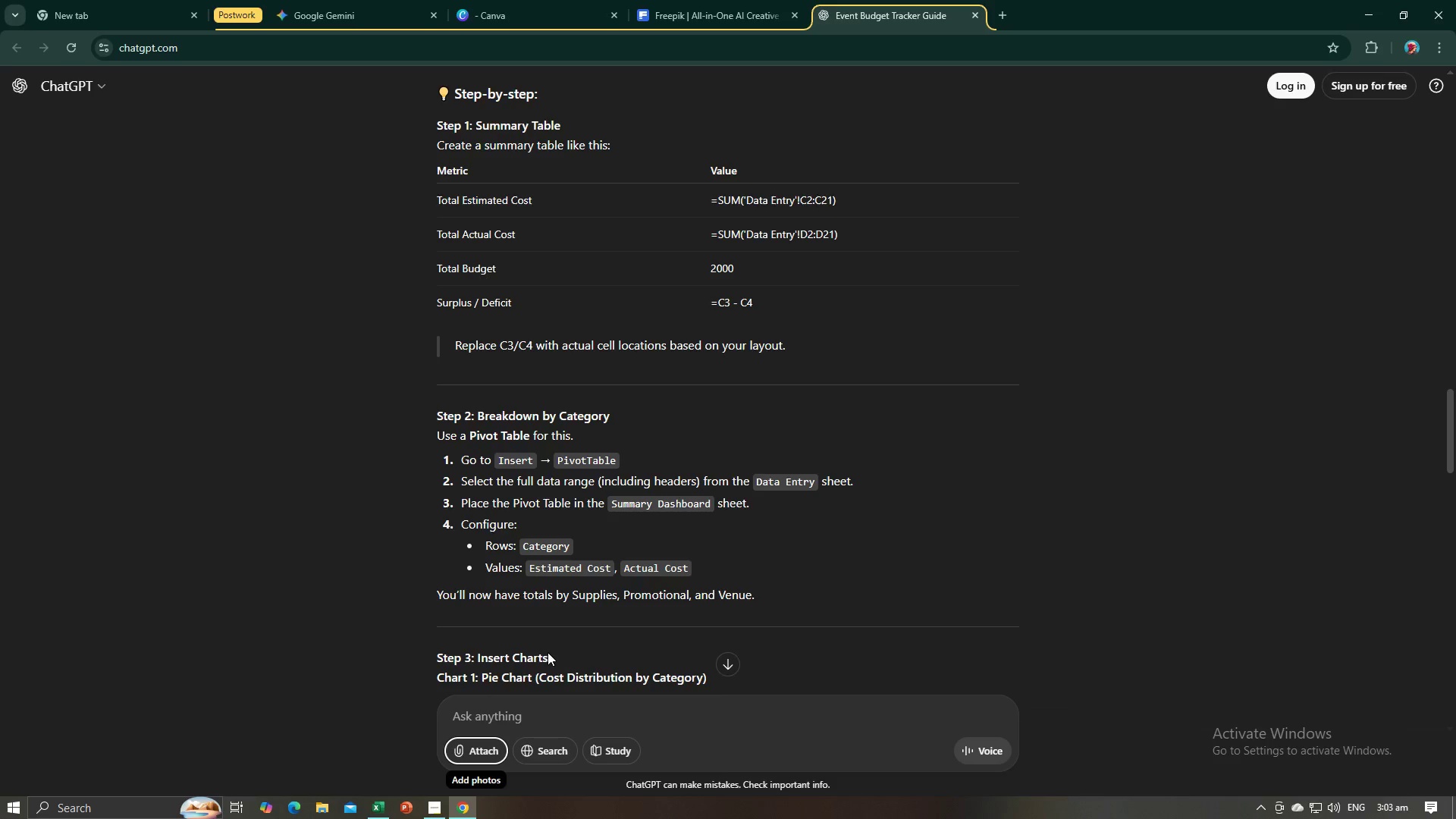 
key(Alt+AltLeft)
 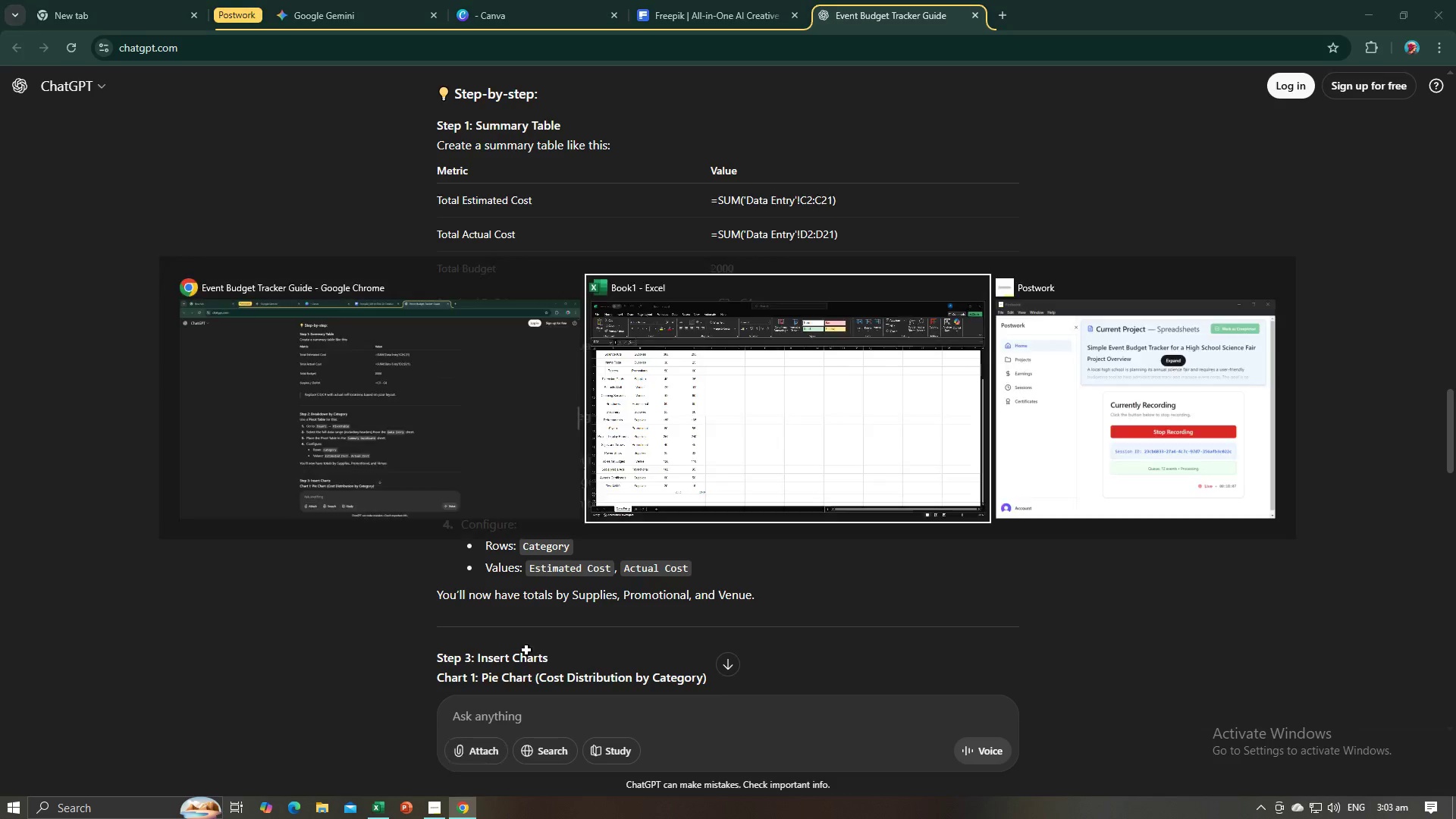 
key(Alt+Tab)
 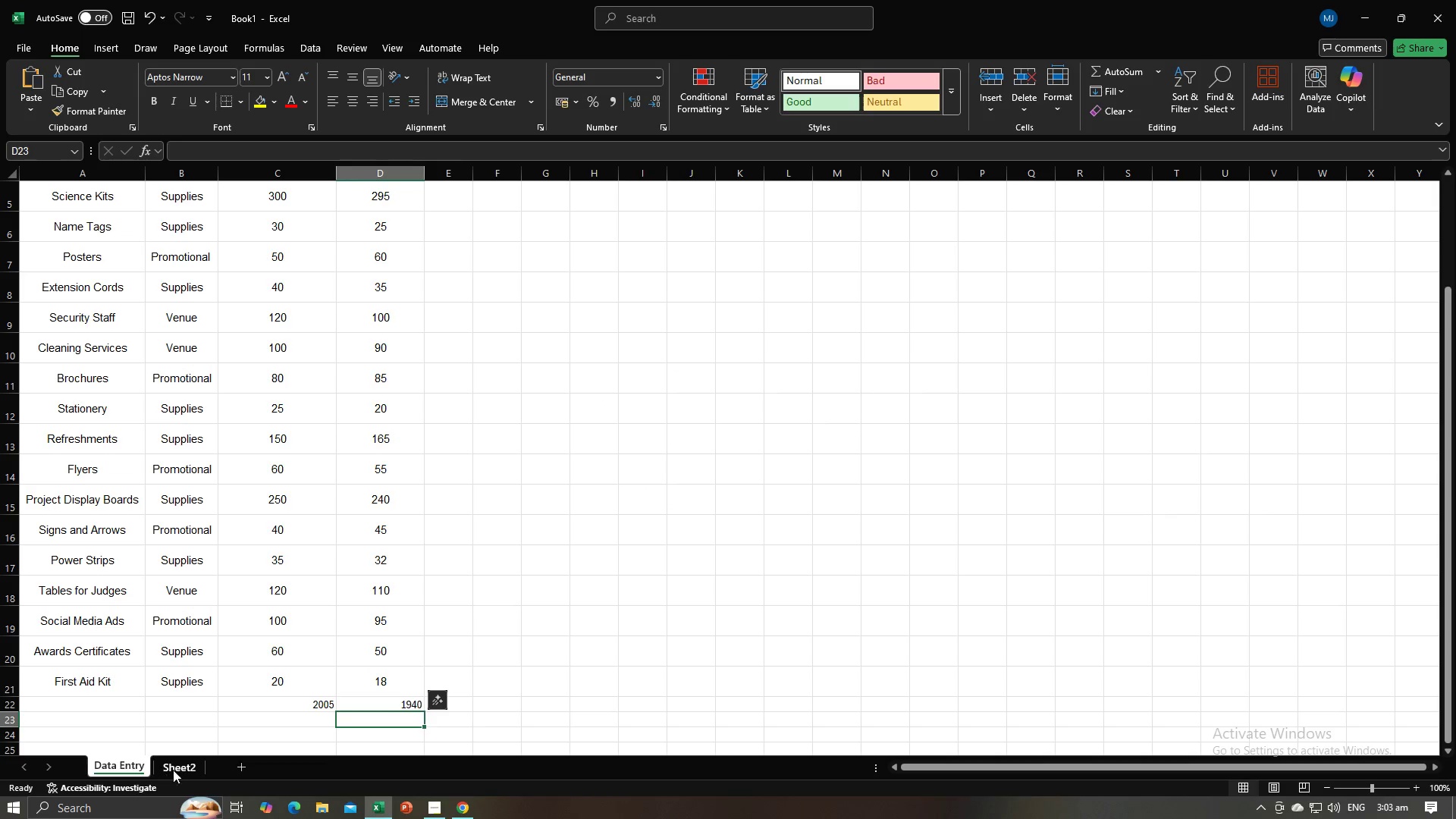 
left_click([177, 765])
 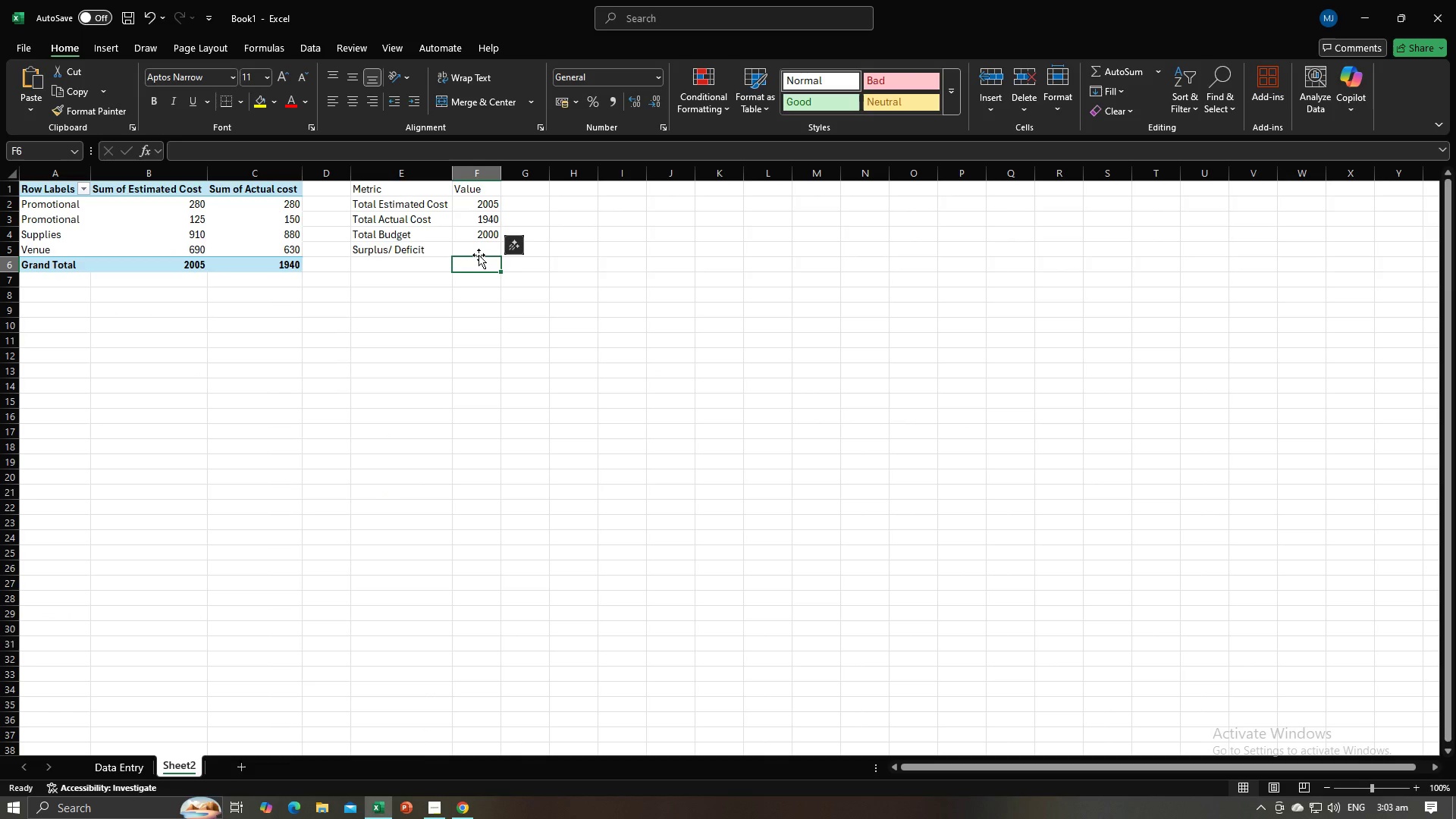 
left_click([479, 251])
 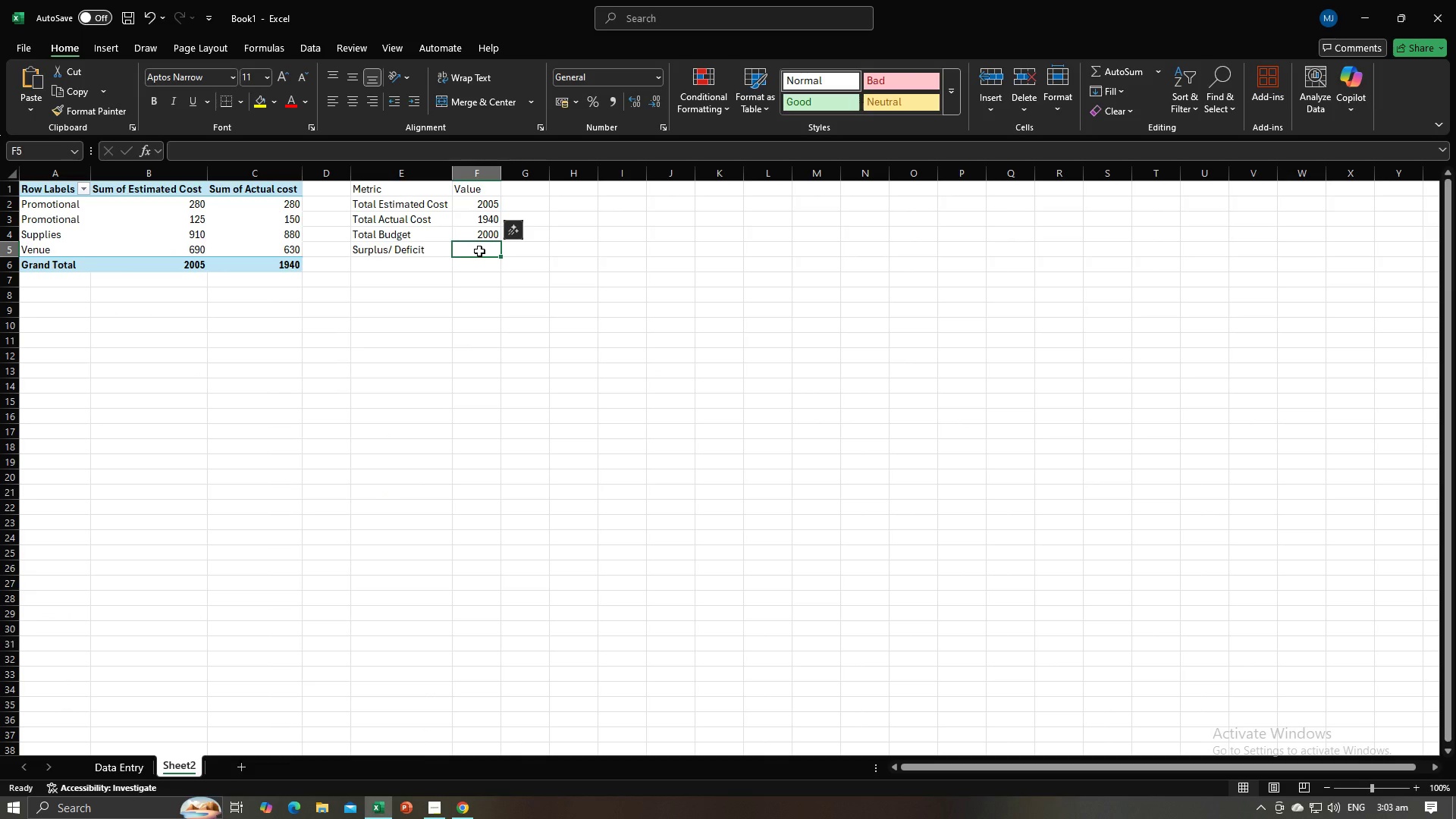 
key(Equal)
 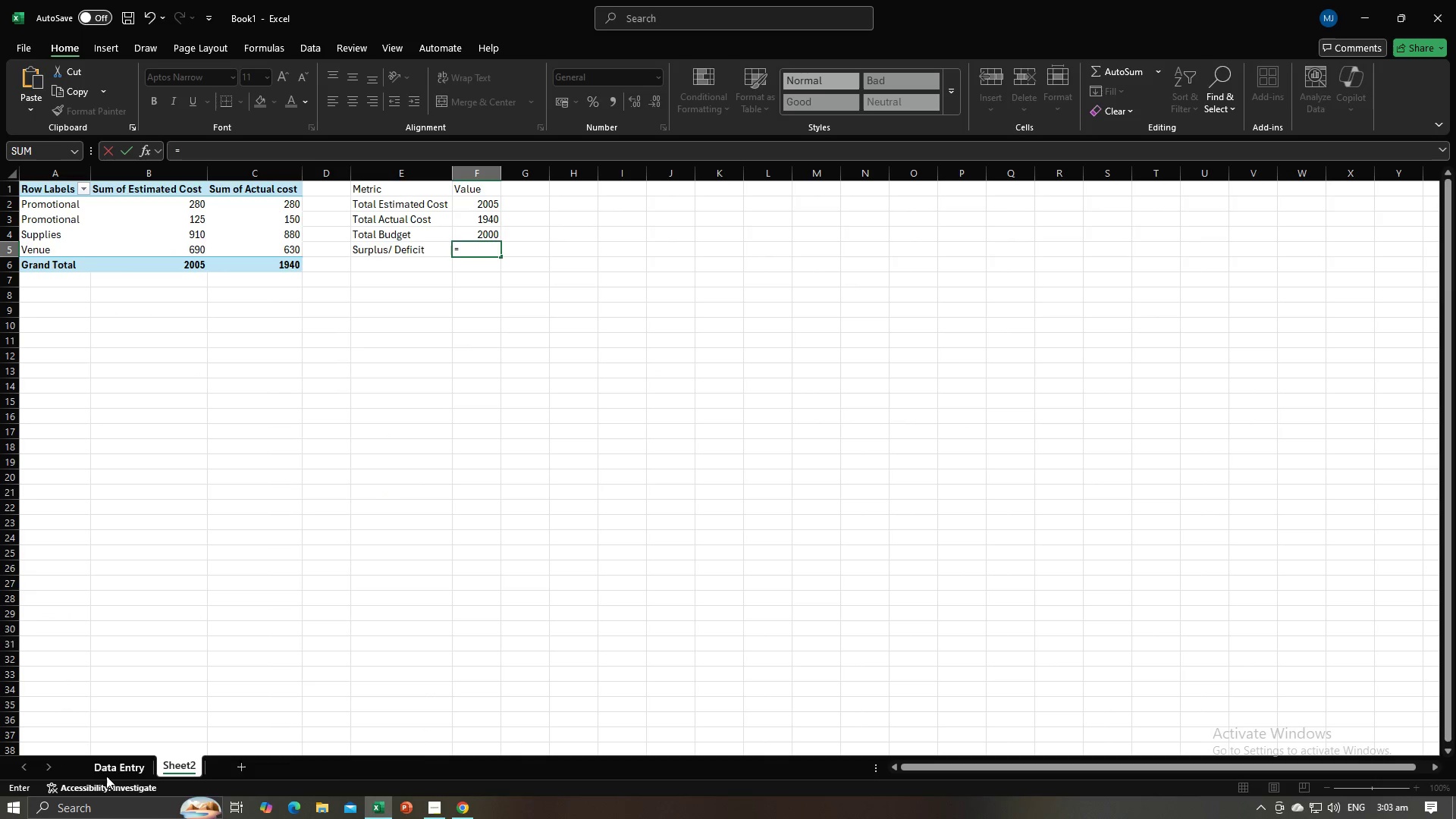 
left_click([107, 767])
 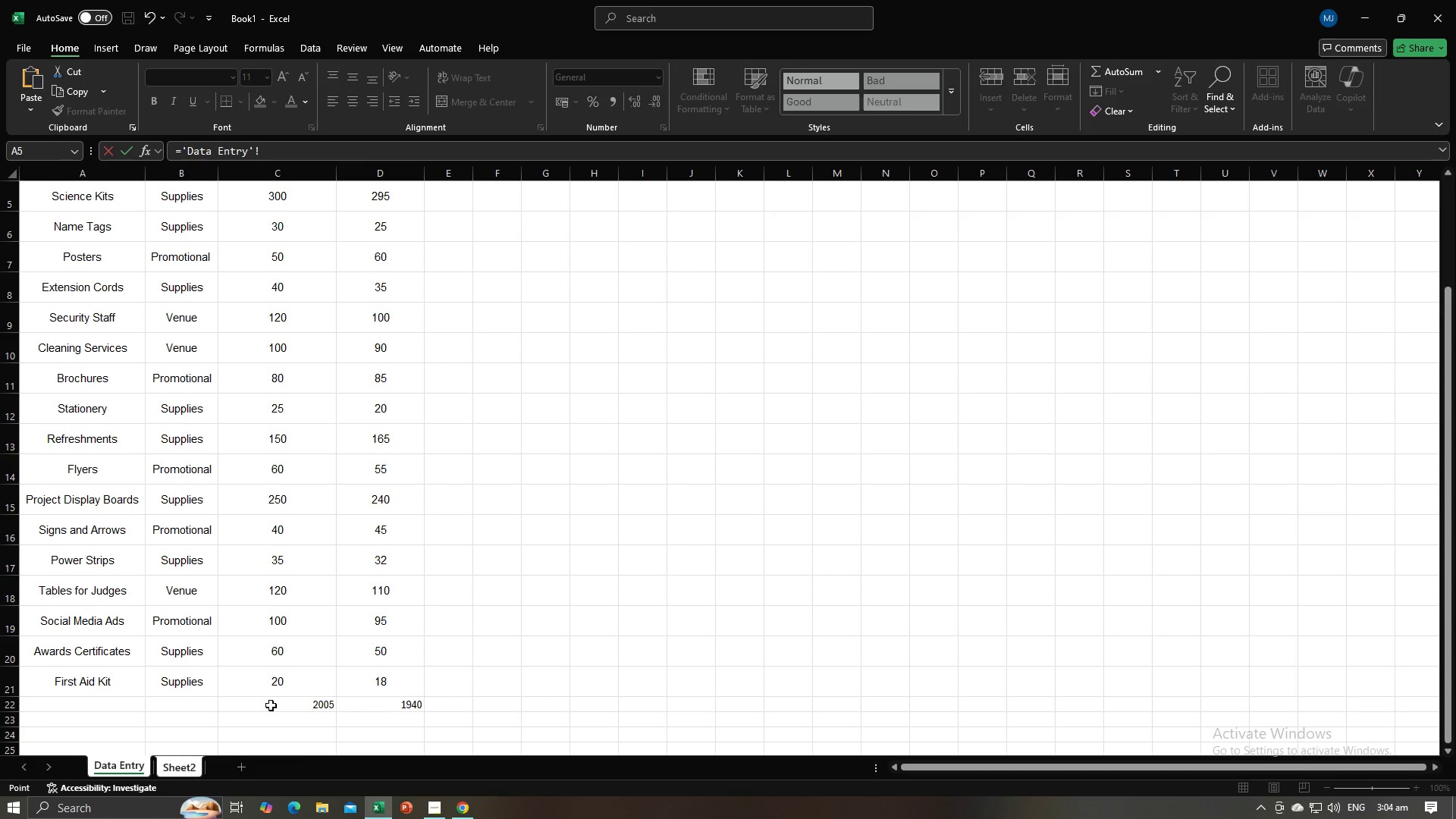 
left_click([271, 708])
 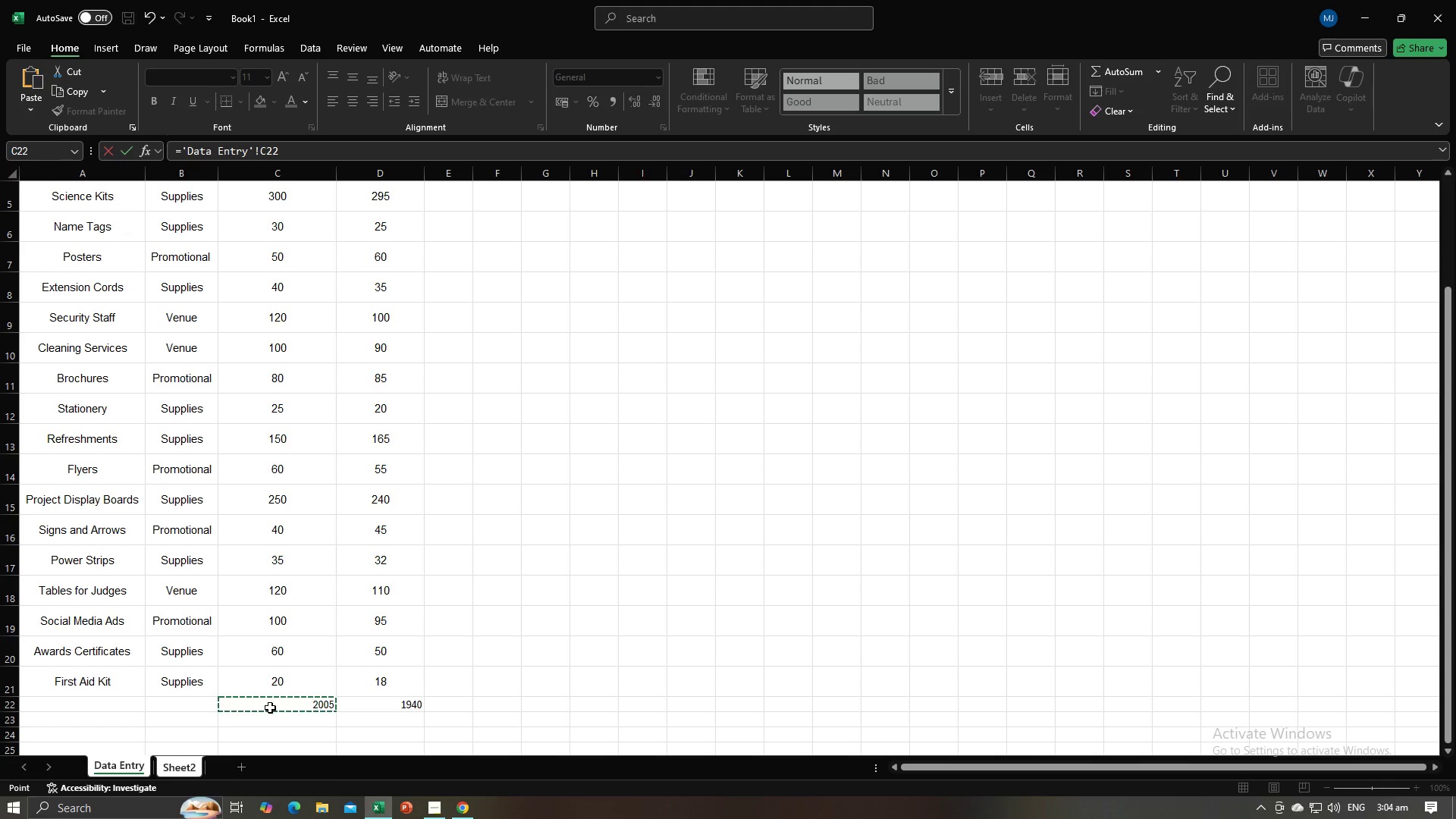 
key(Minus)
 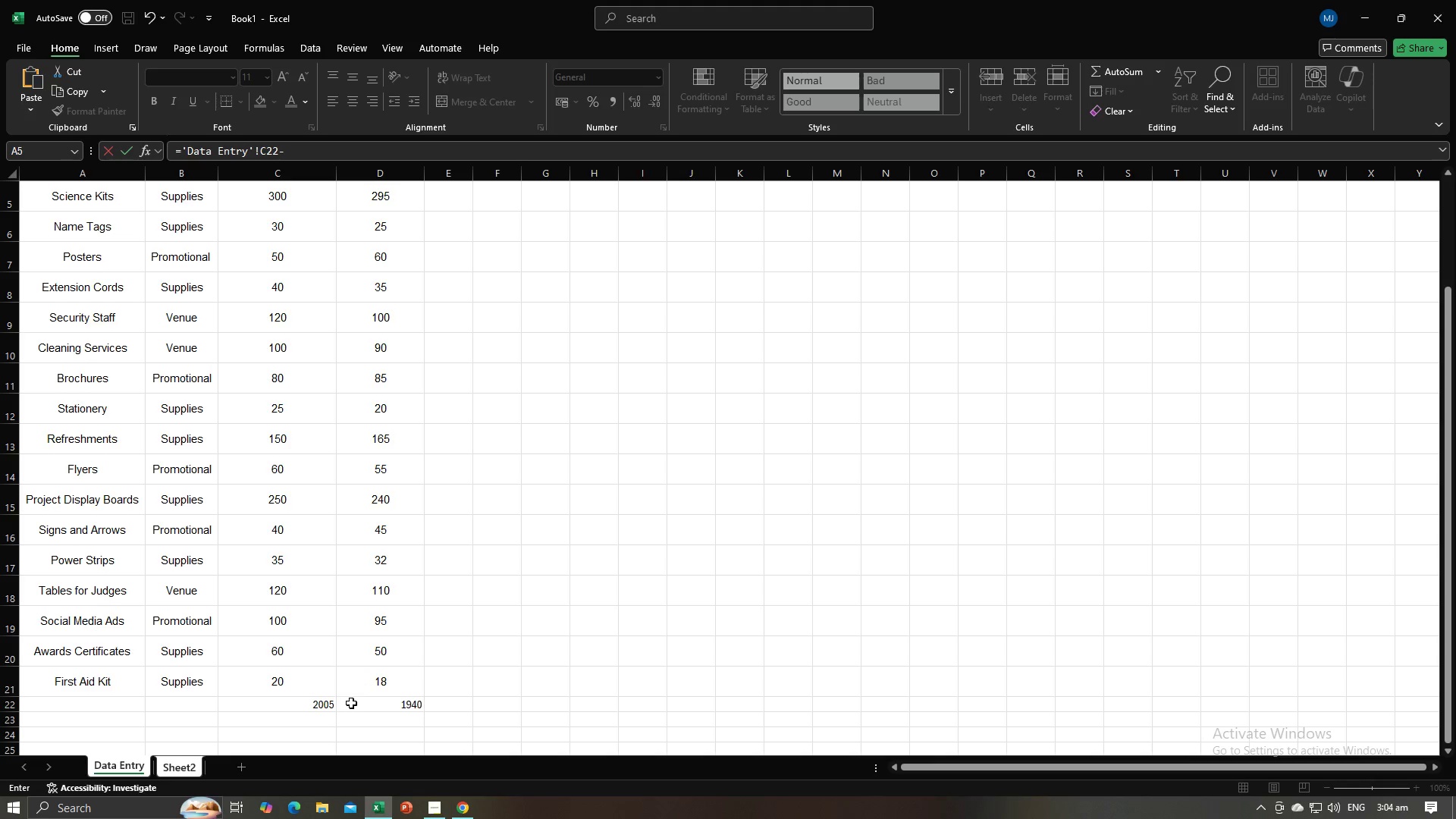 
left_click([361, 705])
 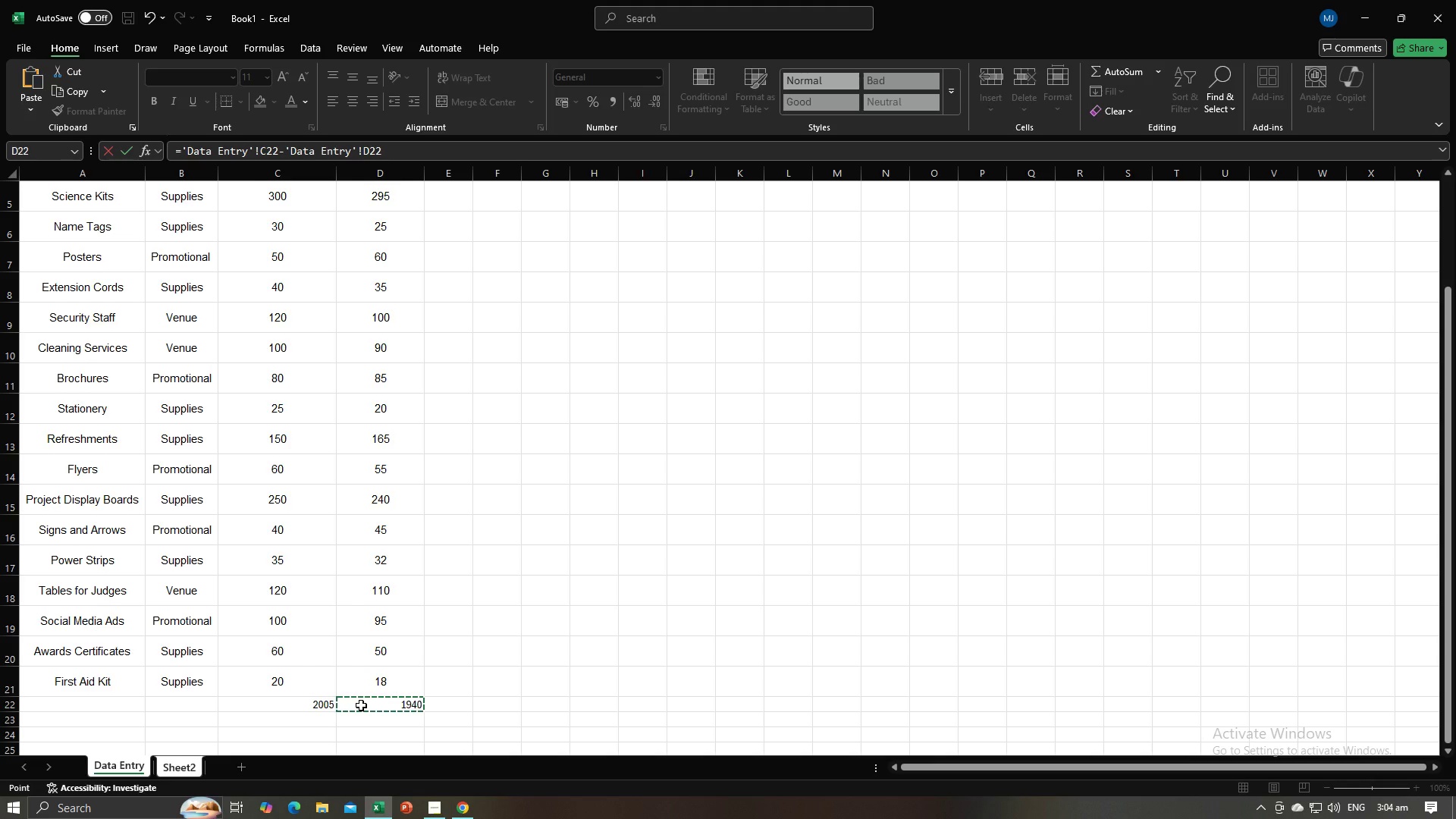 
key(Enter)
 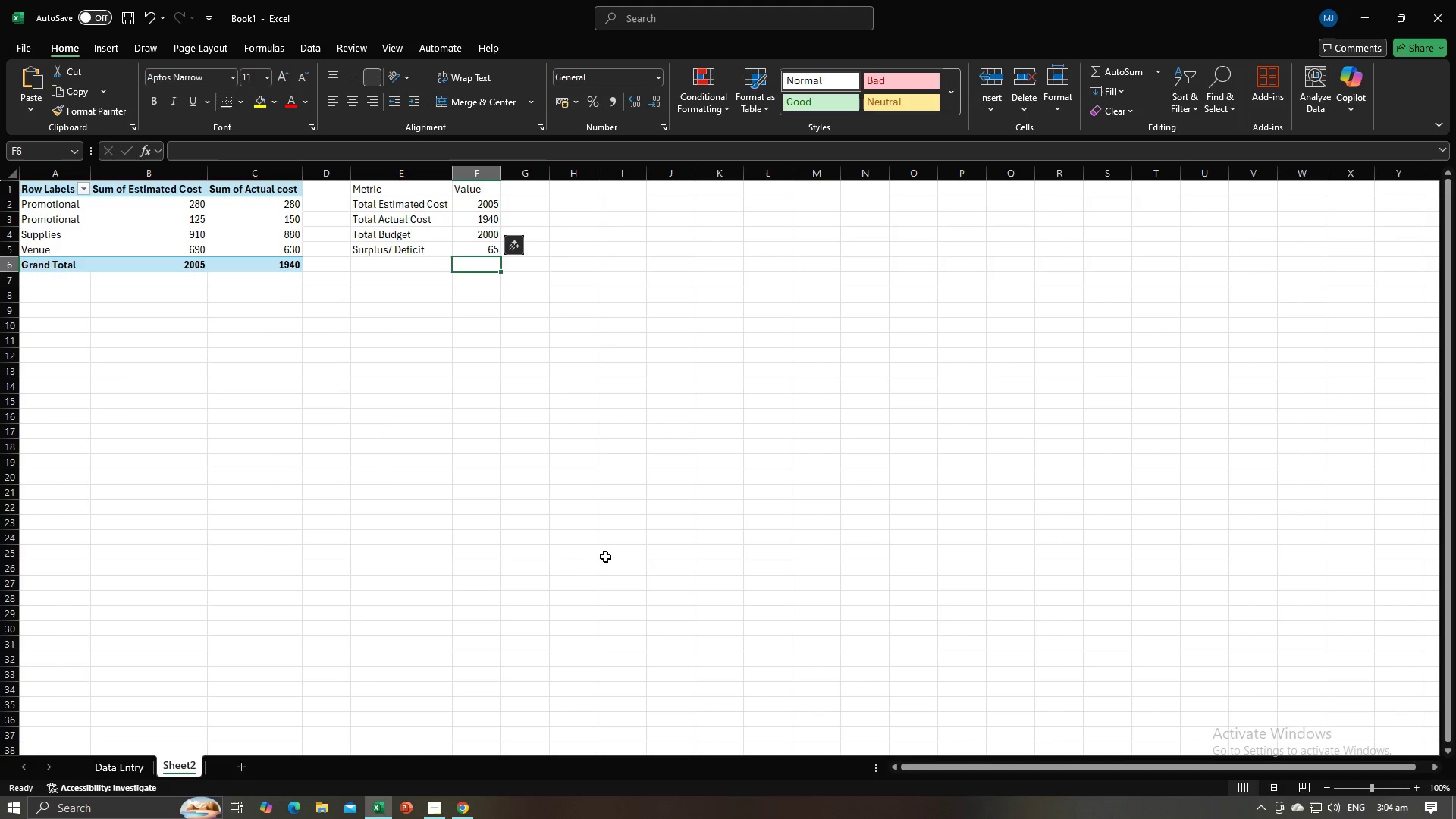 
left_click([609, 556])
 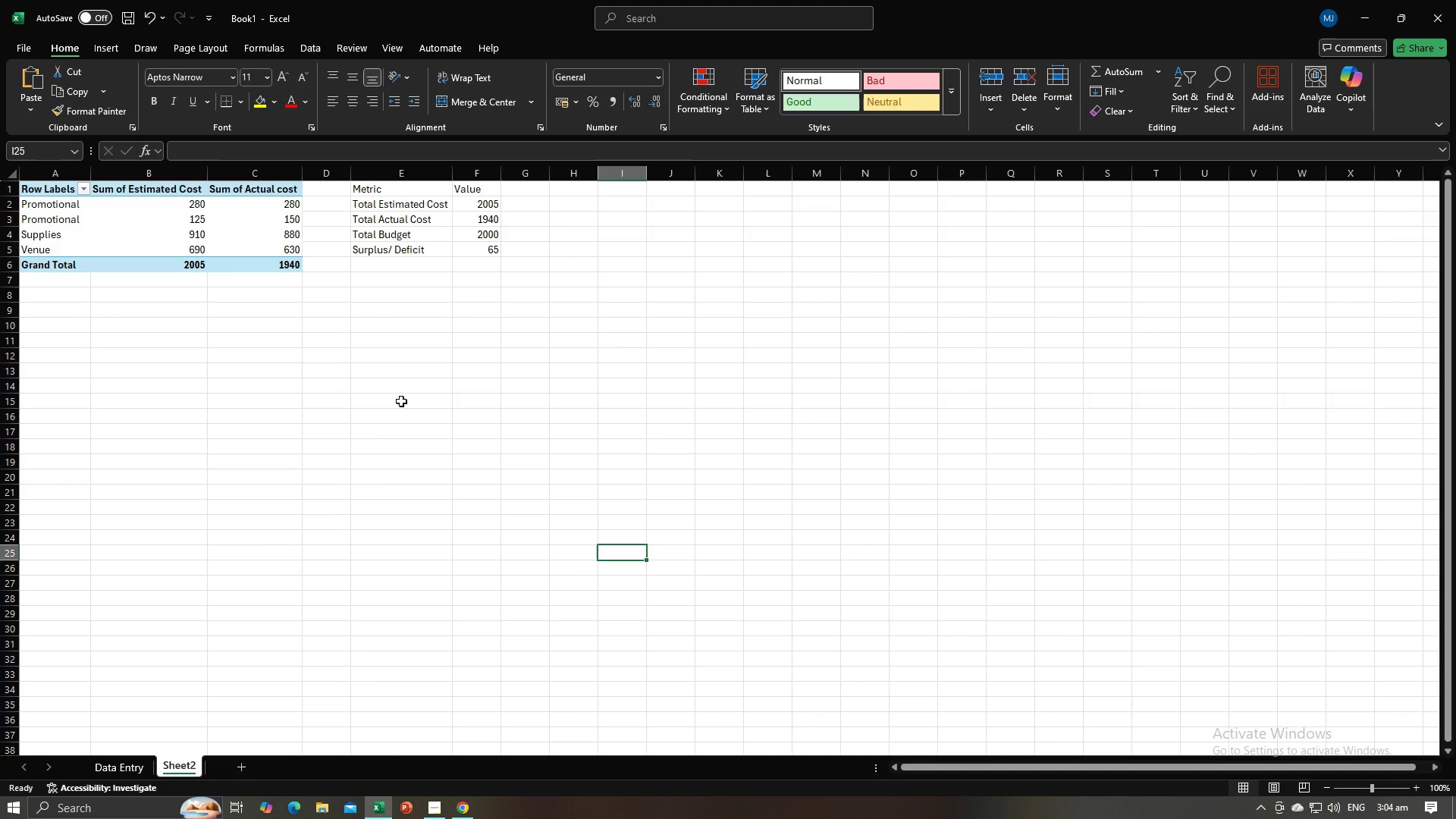 
key(Alt+Tab)
 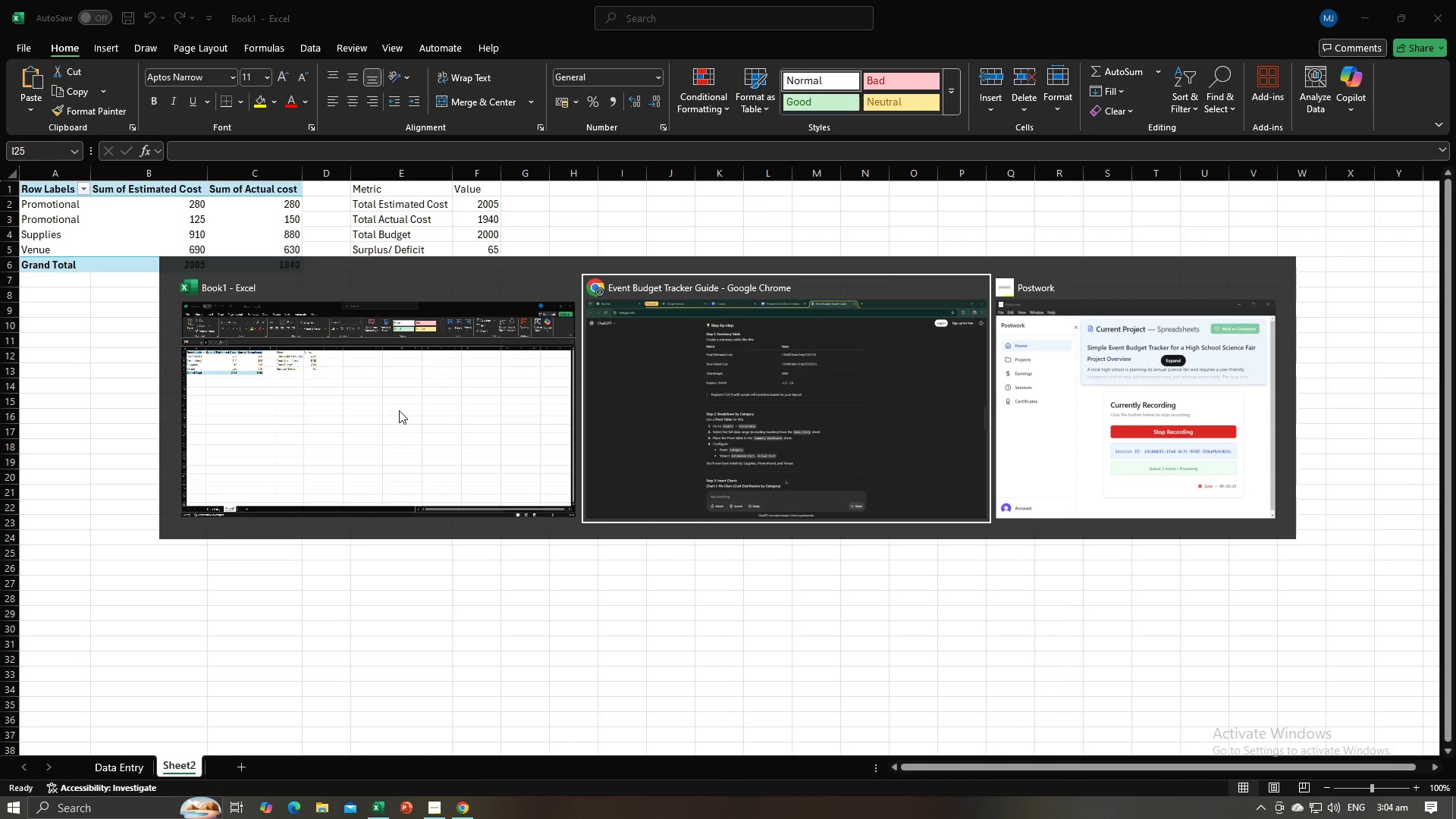 
key(Alt+Tab)